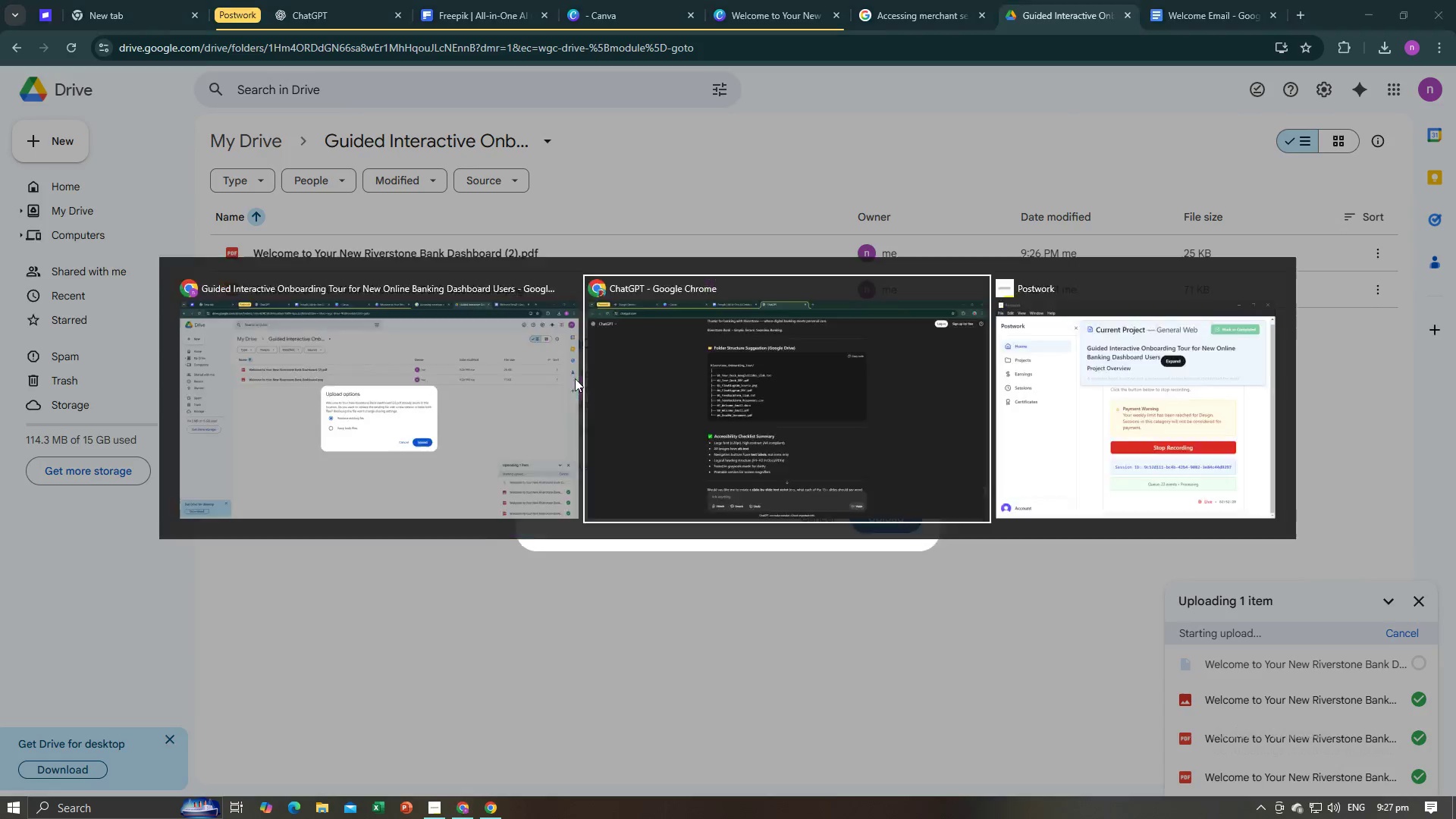 
key(Alt+Tab)
 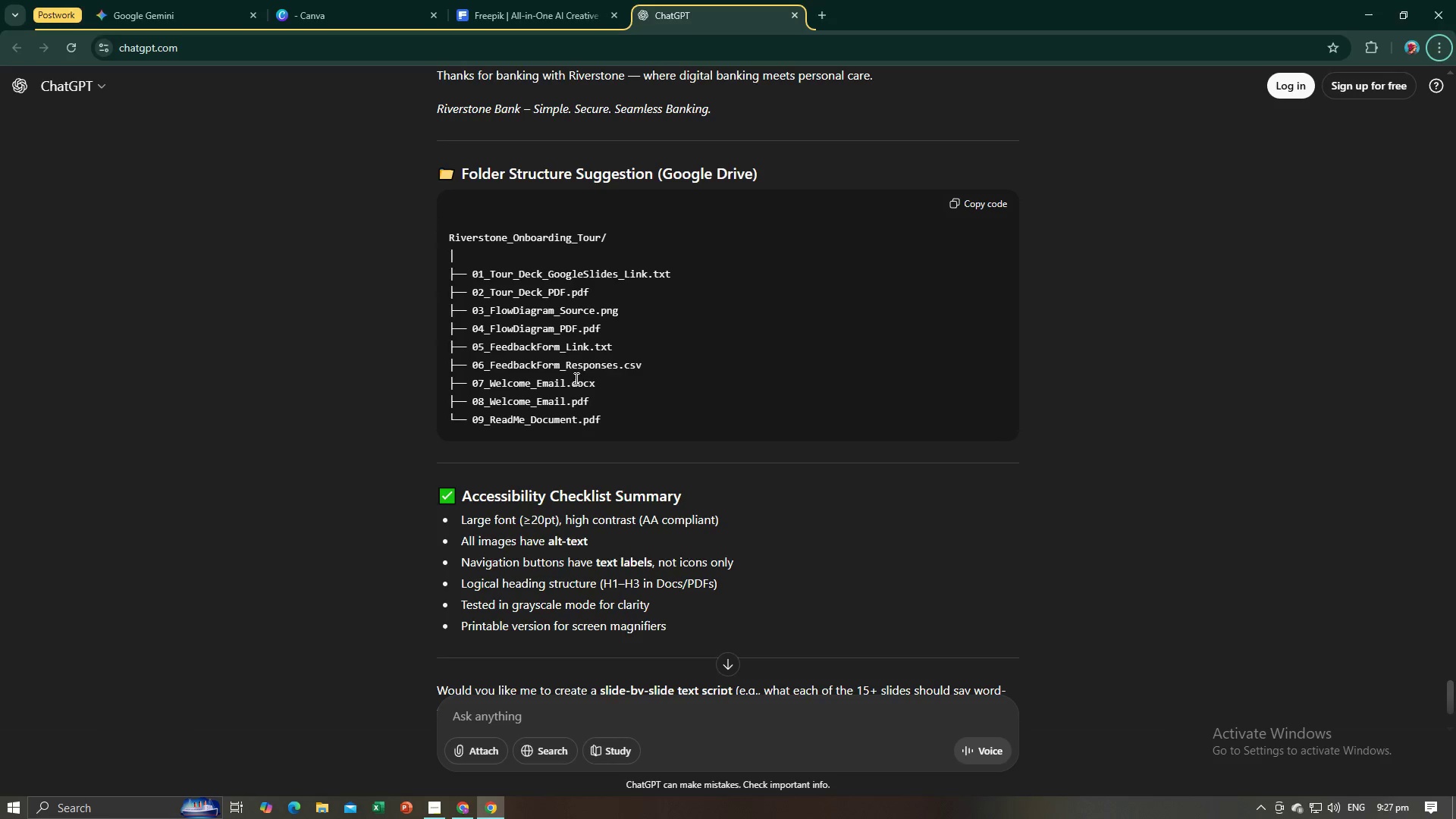 
key(Alt+AltLeft)
 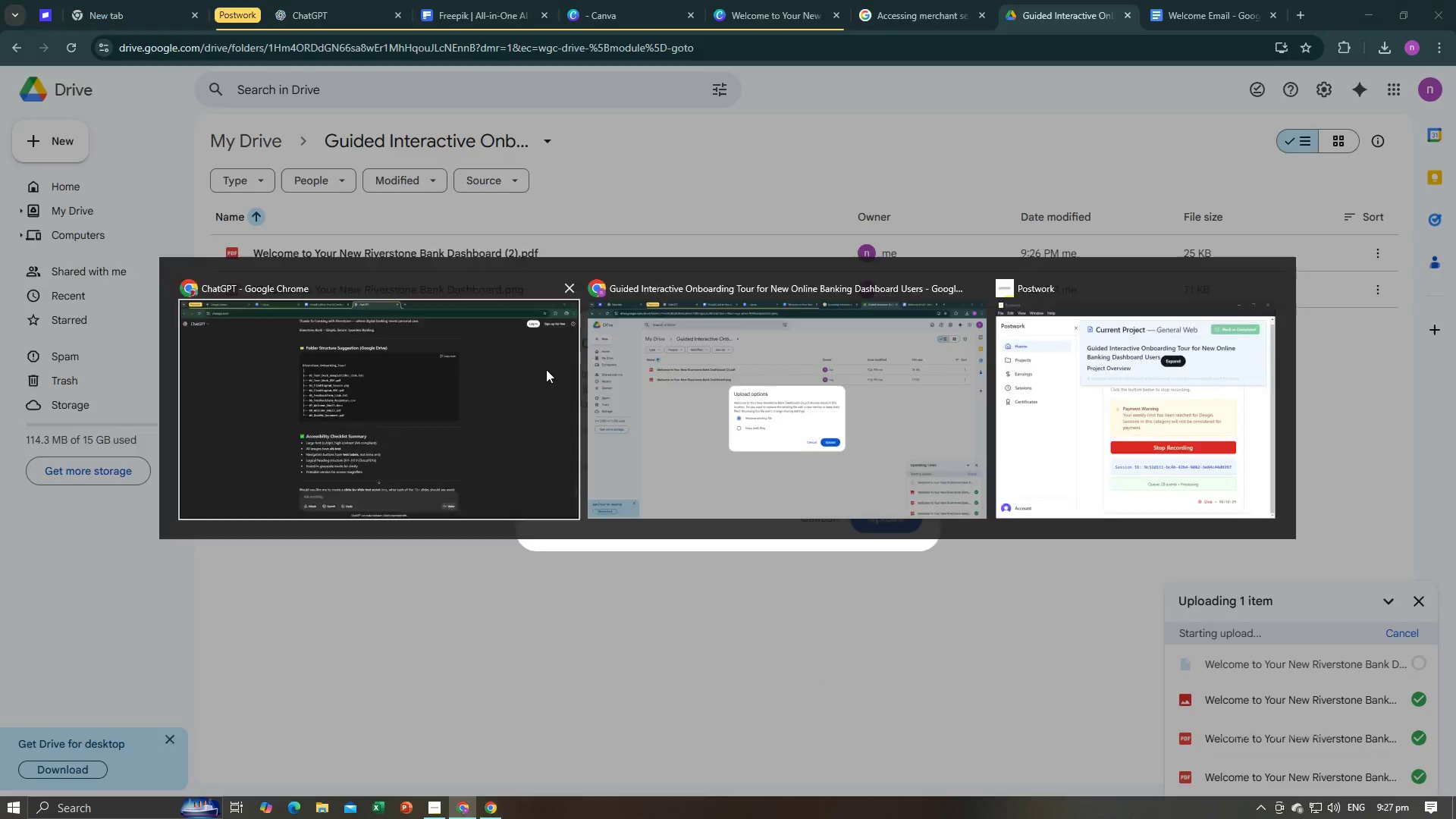 
key(Alt+Tab)
 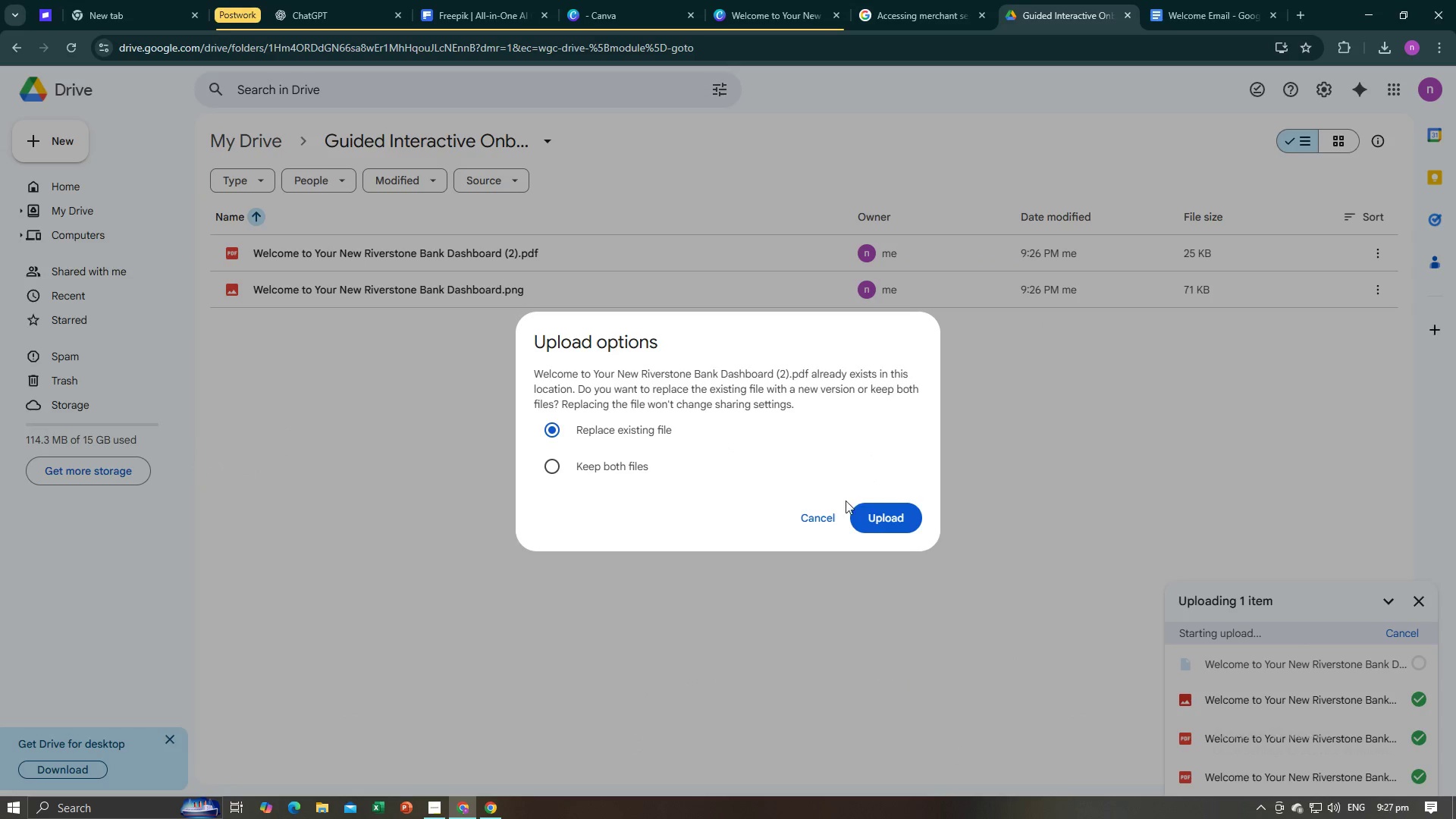 
left_click([830, 512])
 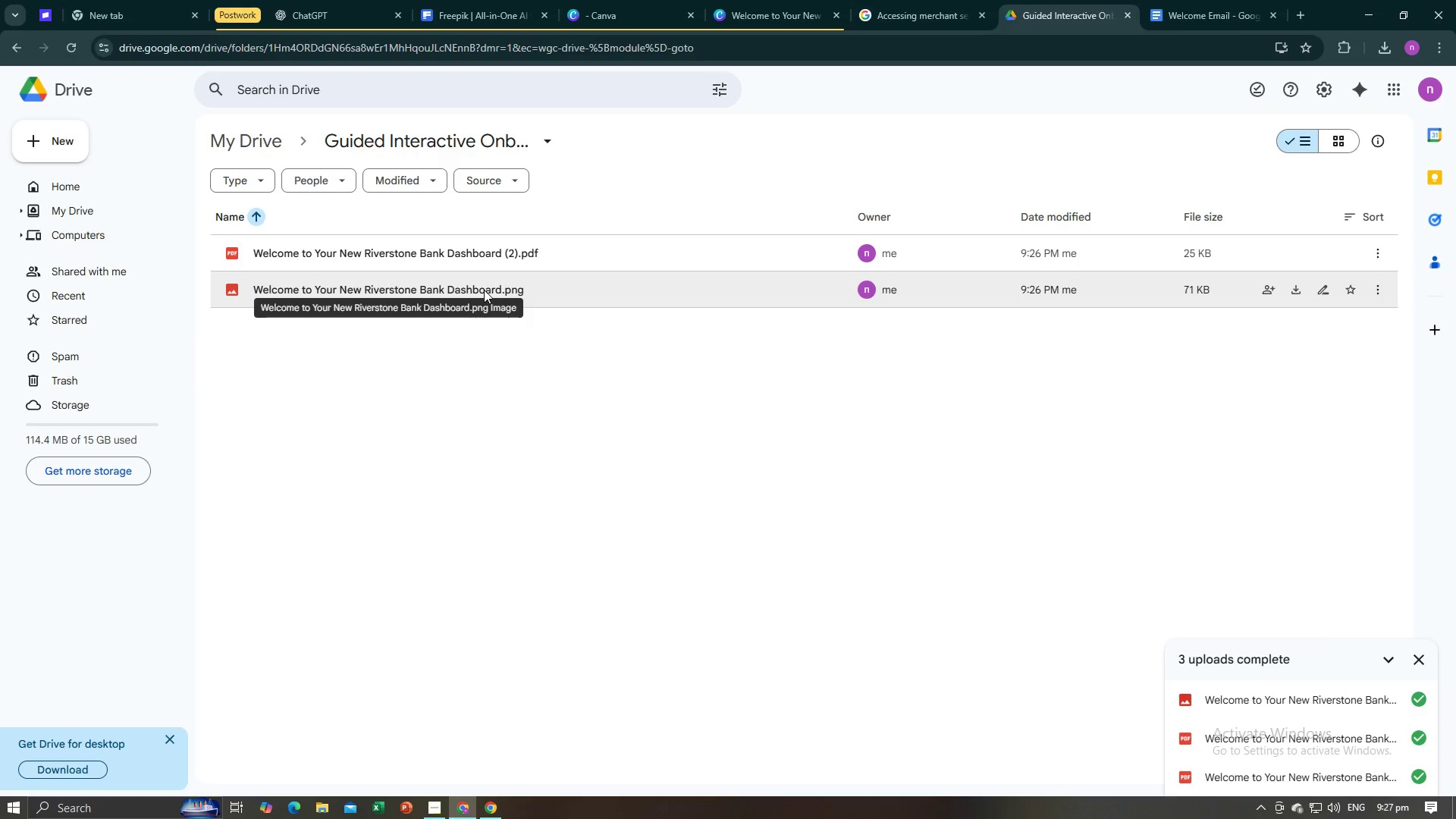 
left_click([484, 290])
 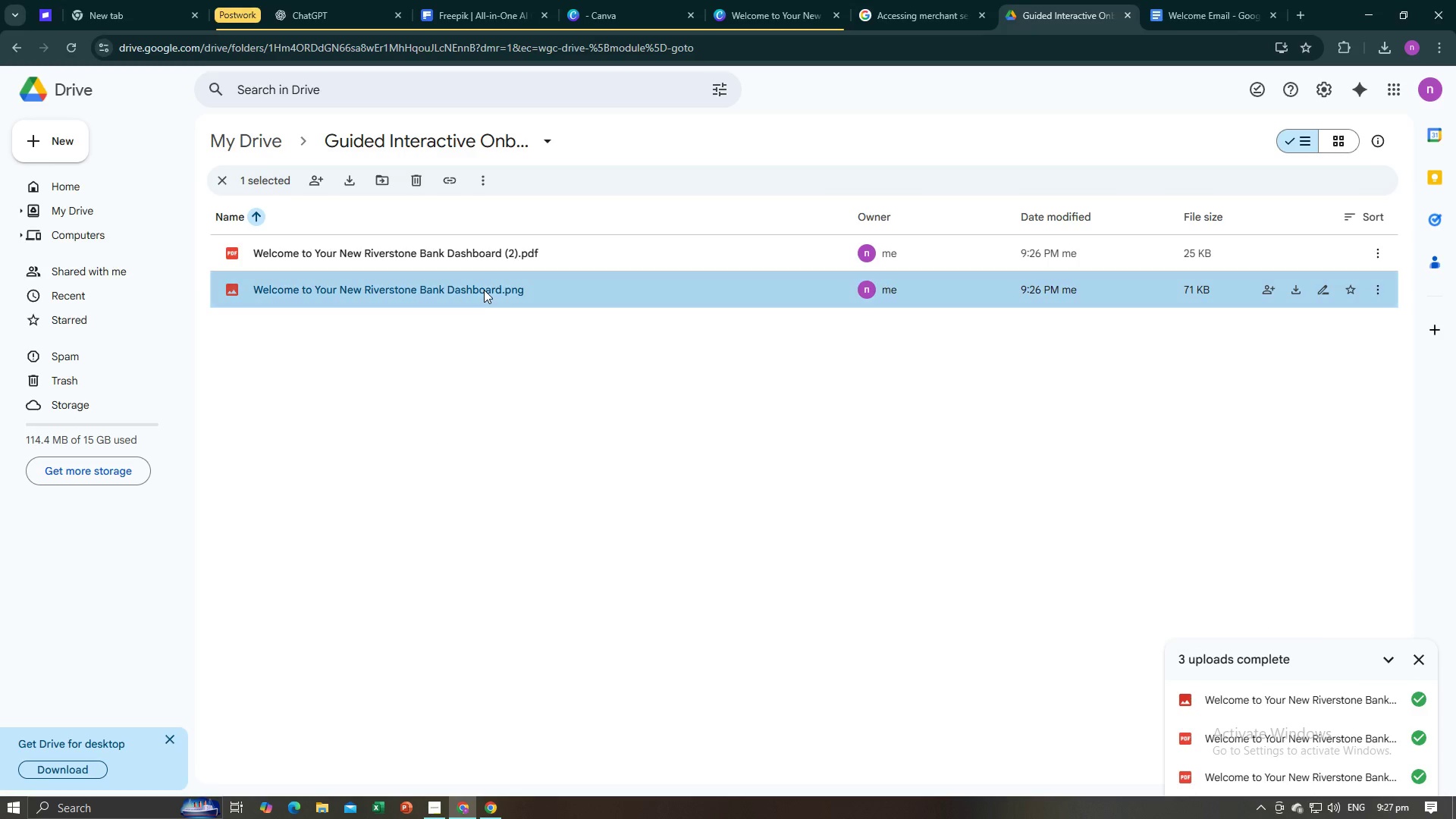 
double_click([484, 290])
 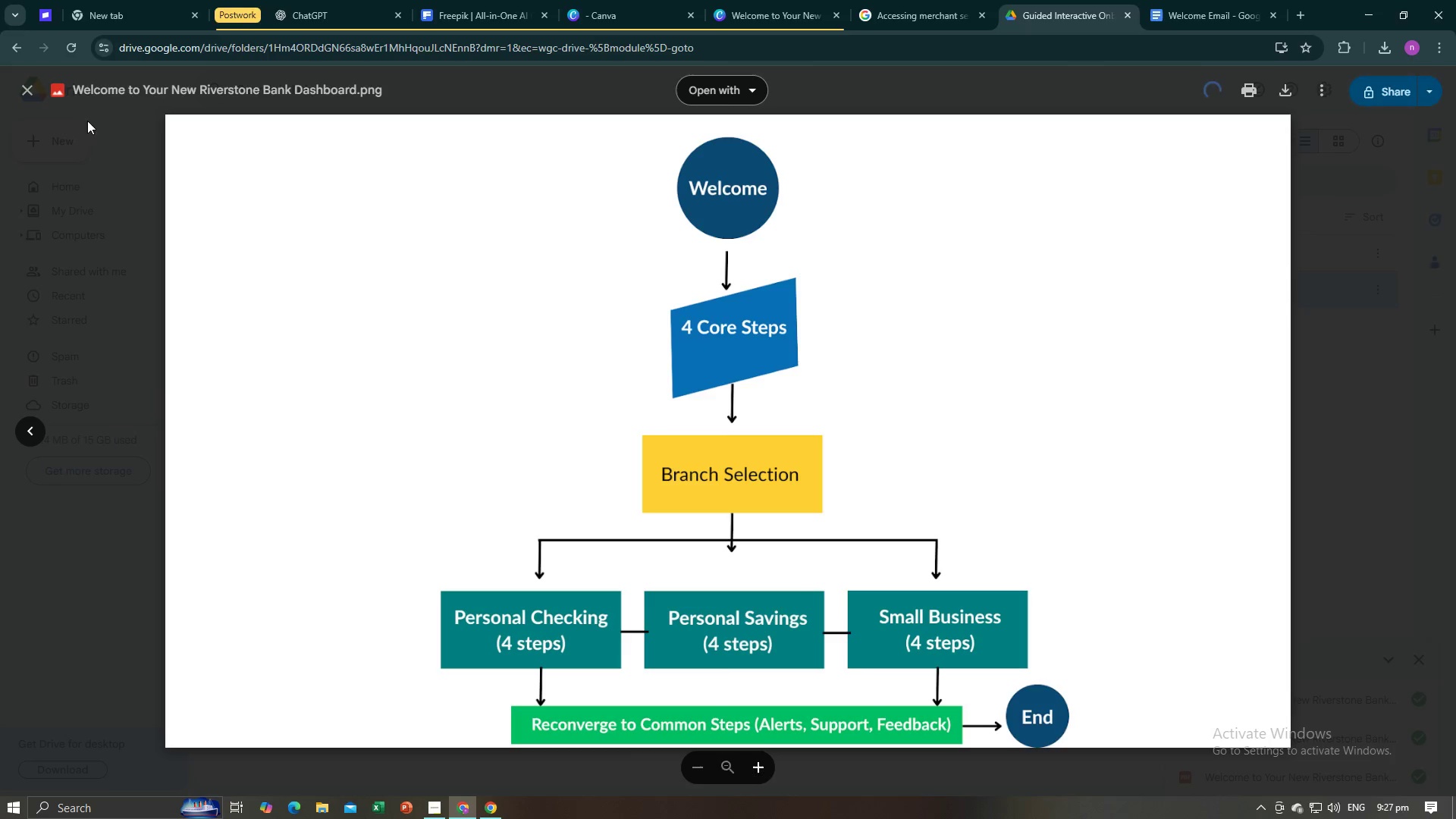 
left_click([36, 89])
 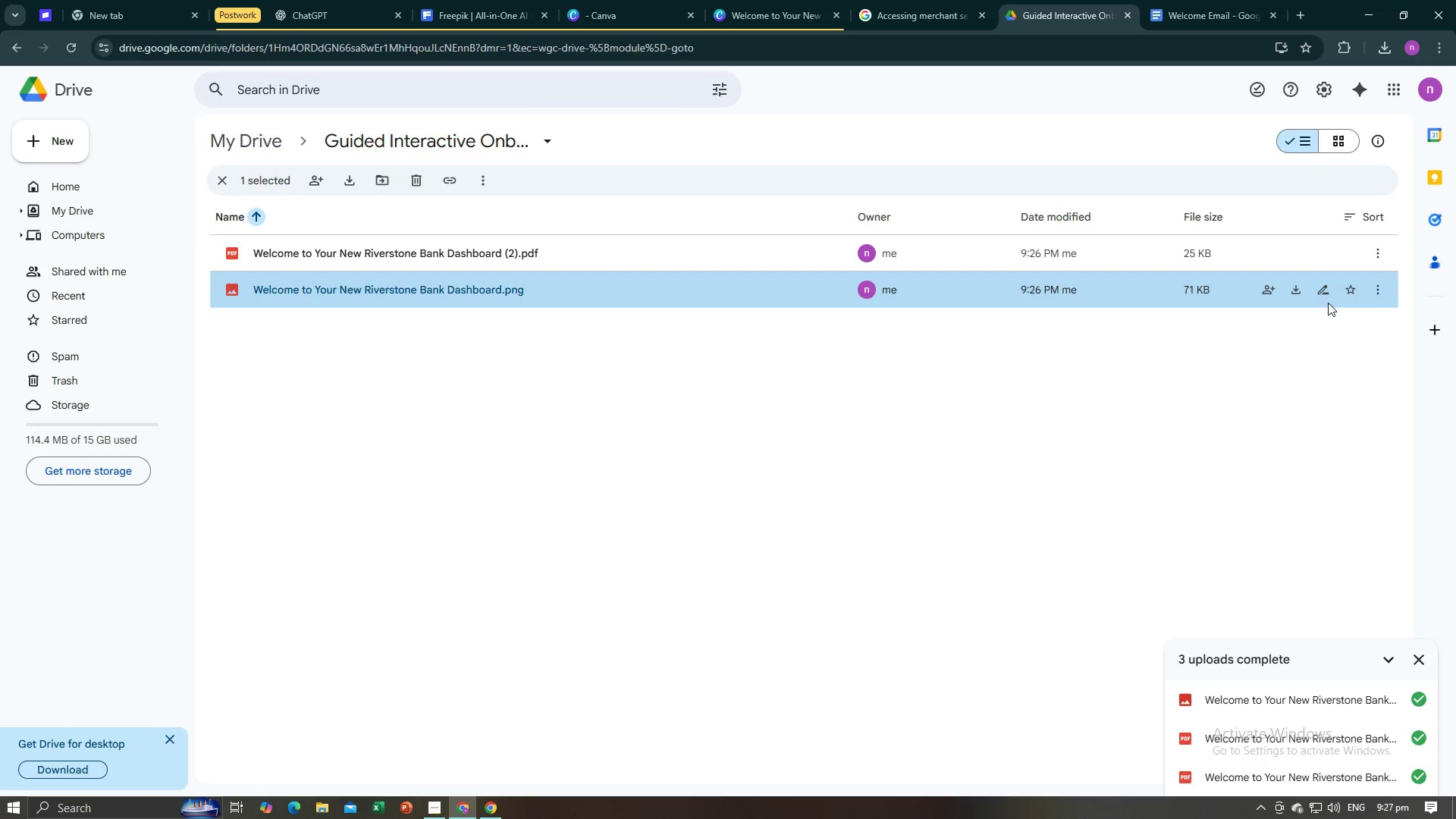 
left_click([1369, 295])
 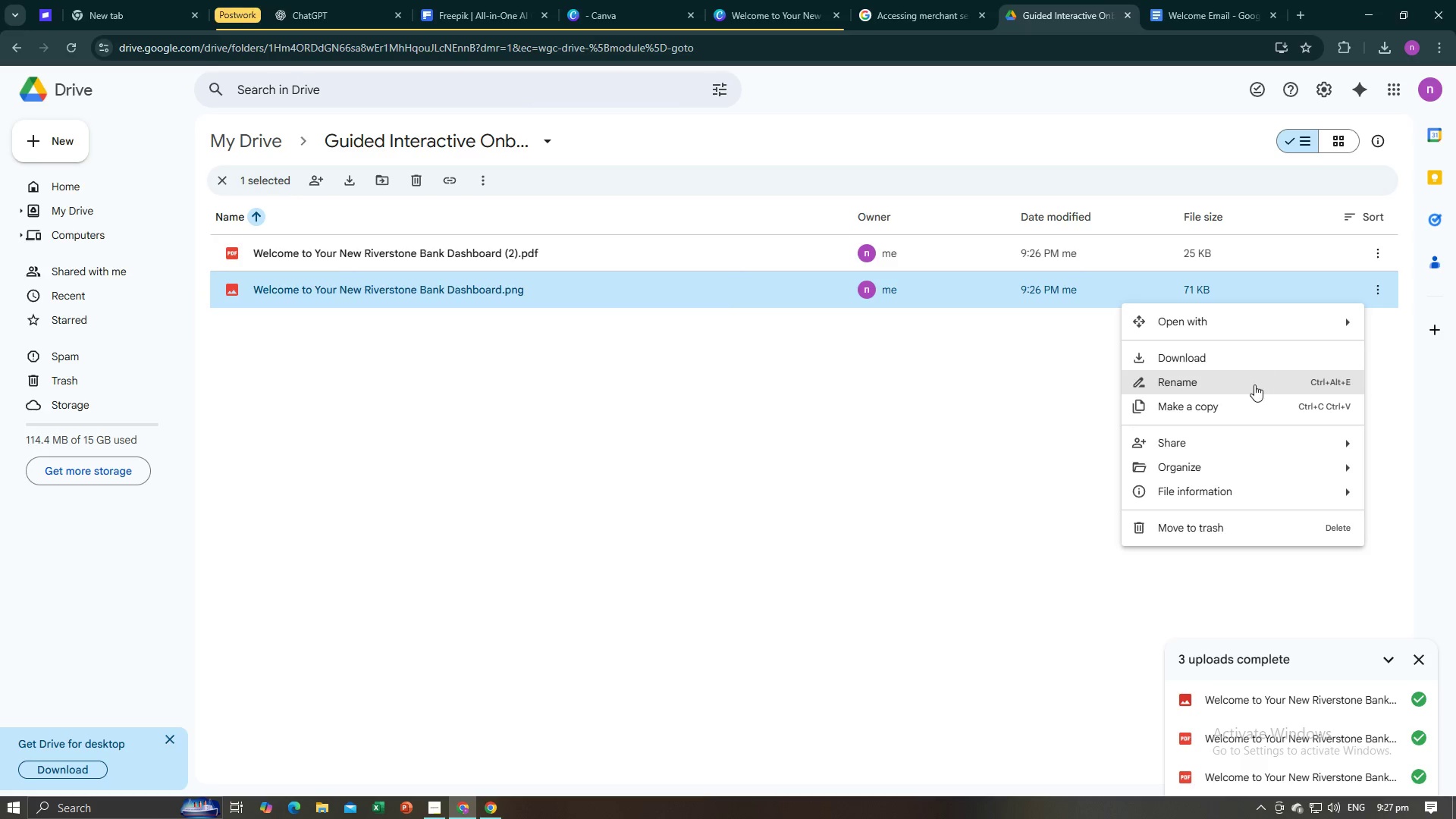 
left_click([1254, 384])
 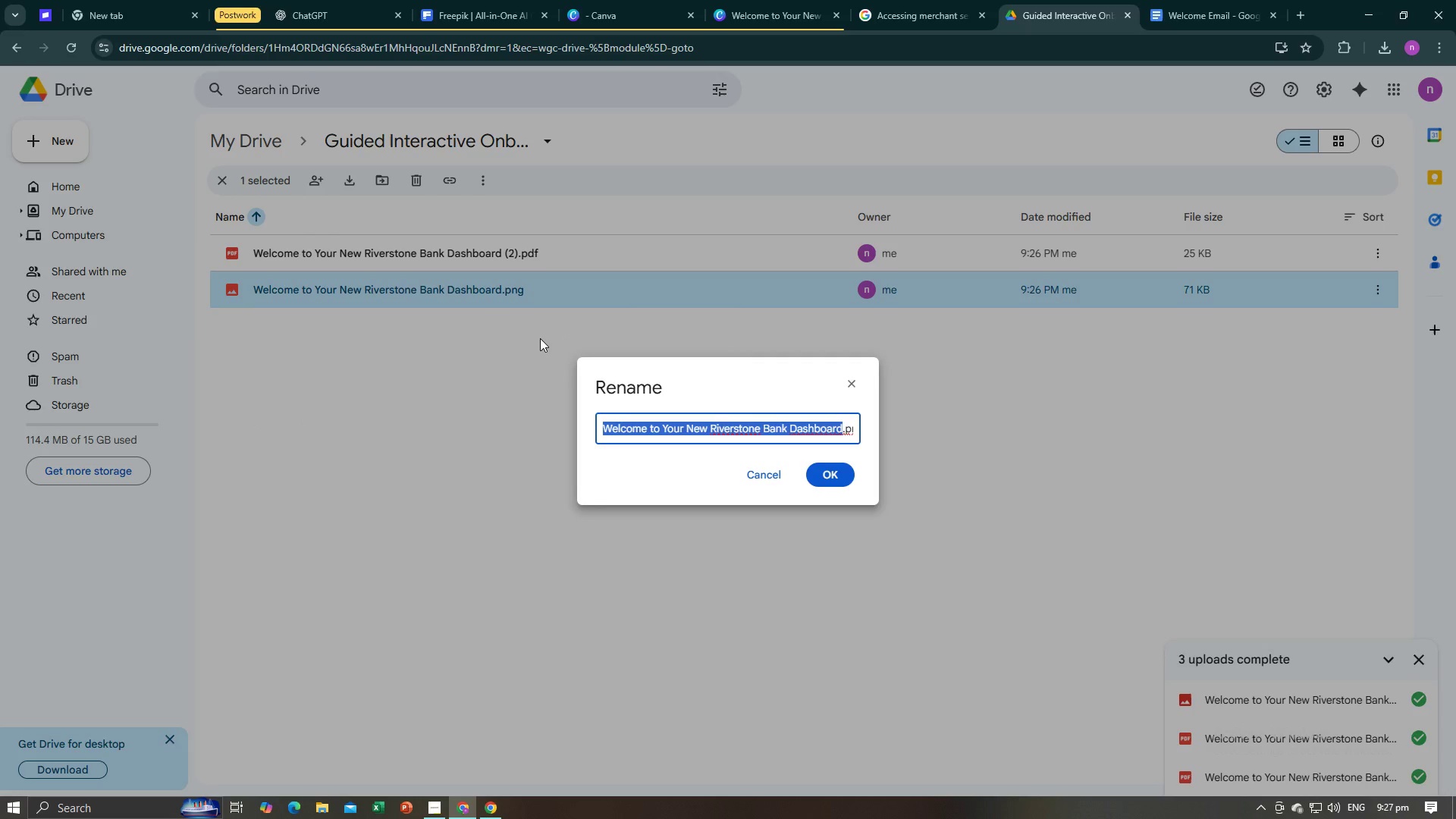 
type(Flow C)
key(Backspace)
key(Backspace)
type(_CH)
key(Backspace)
type(hart)
 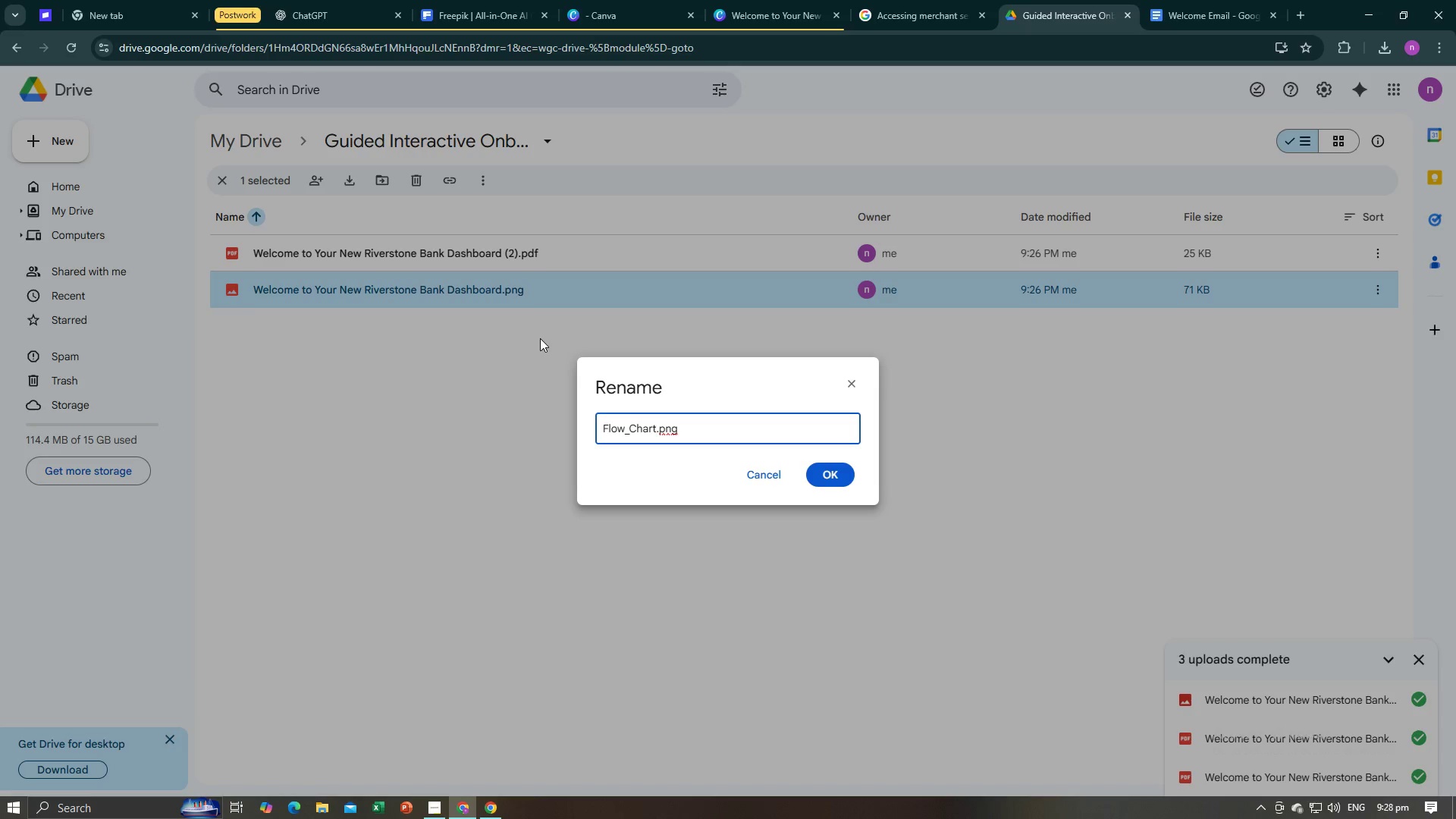 
left_click([842, 468])
 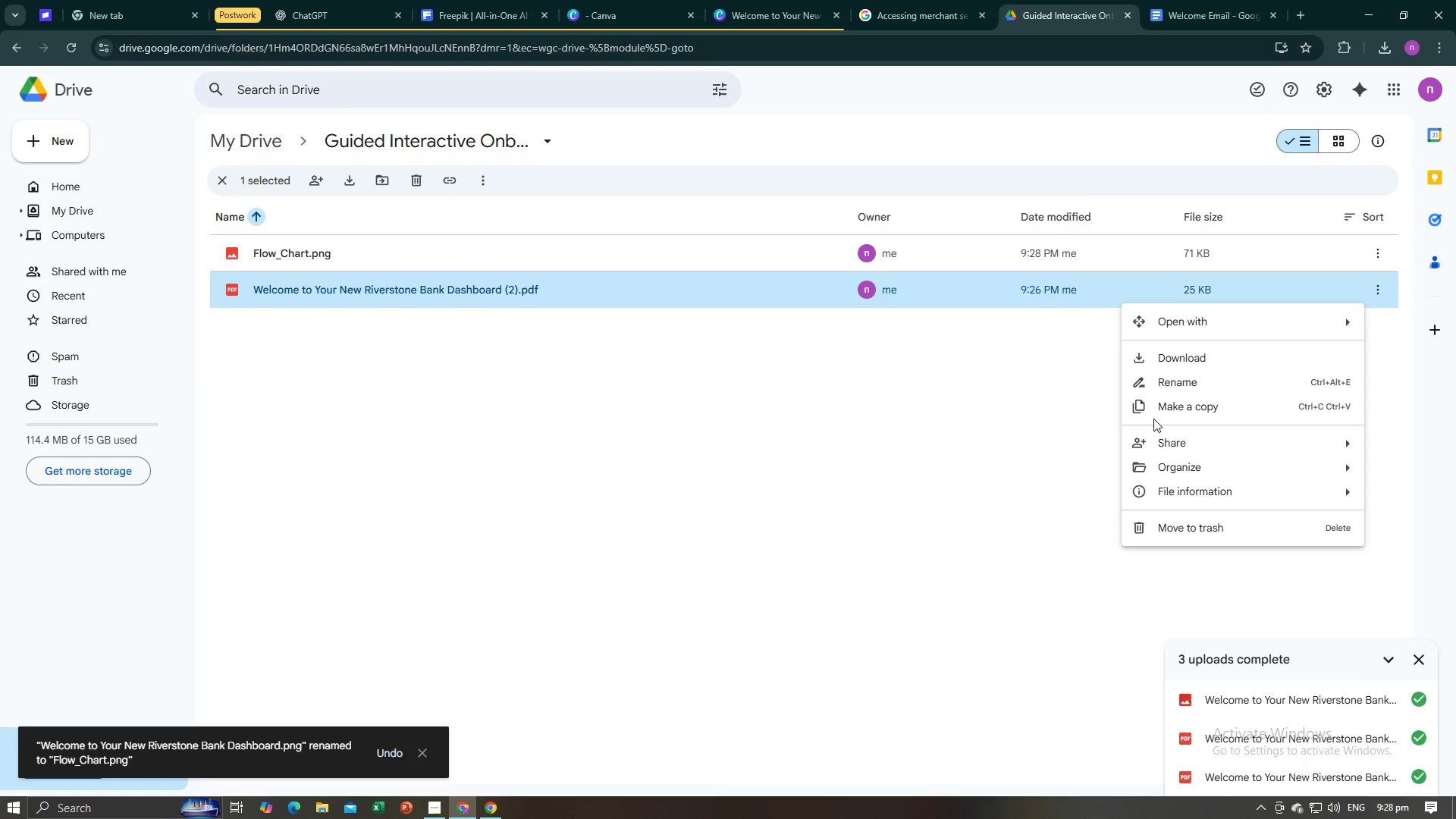 
wait(6.45)
 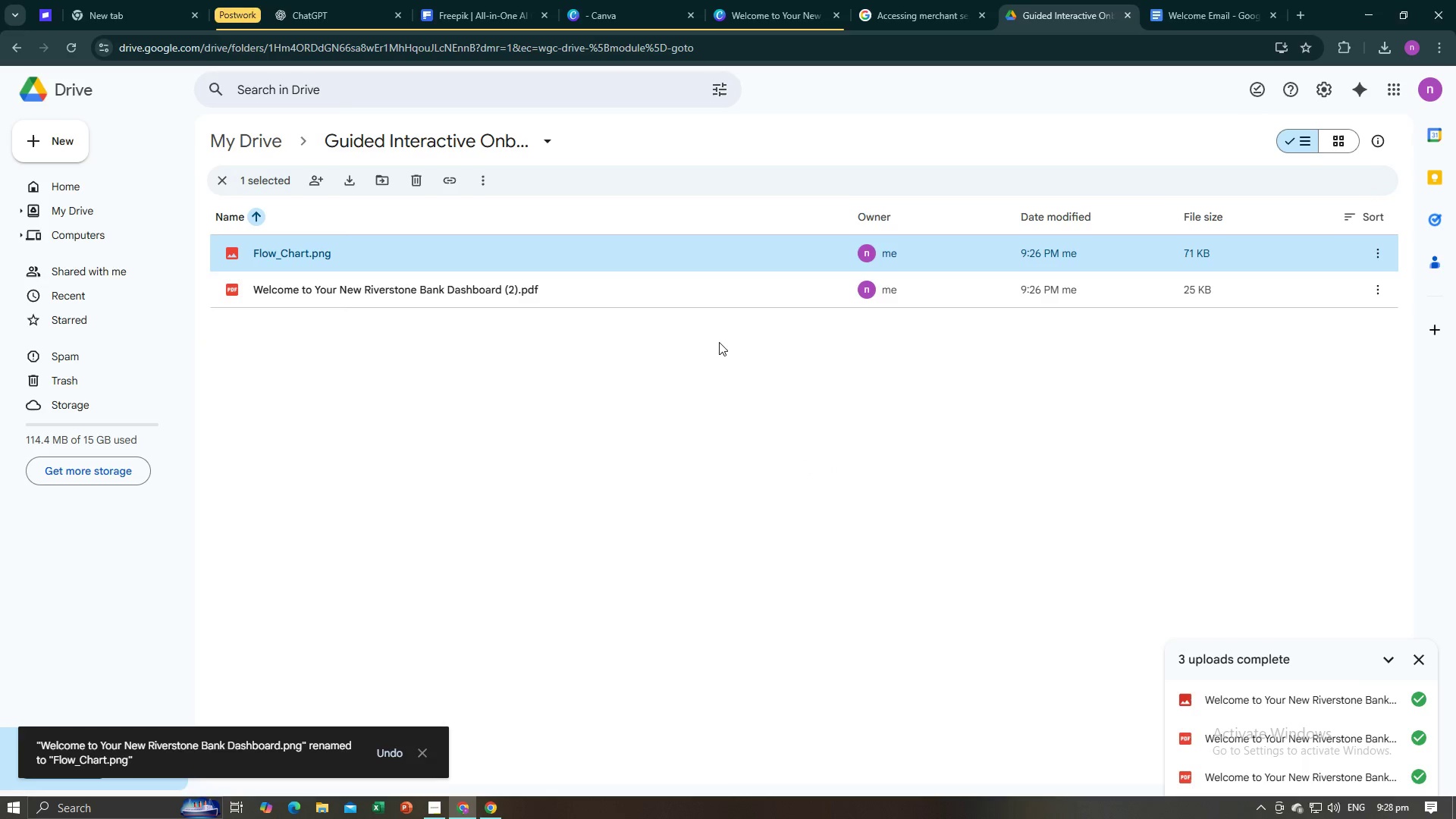 
left_click([1182, 383])
 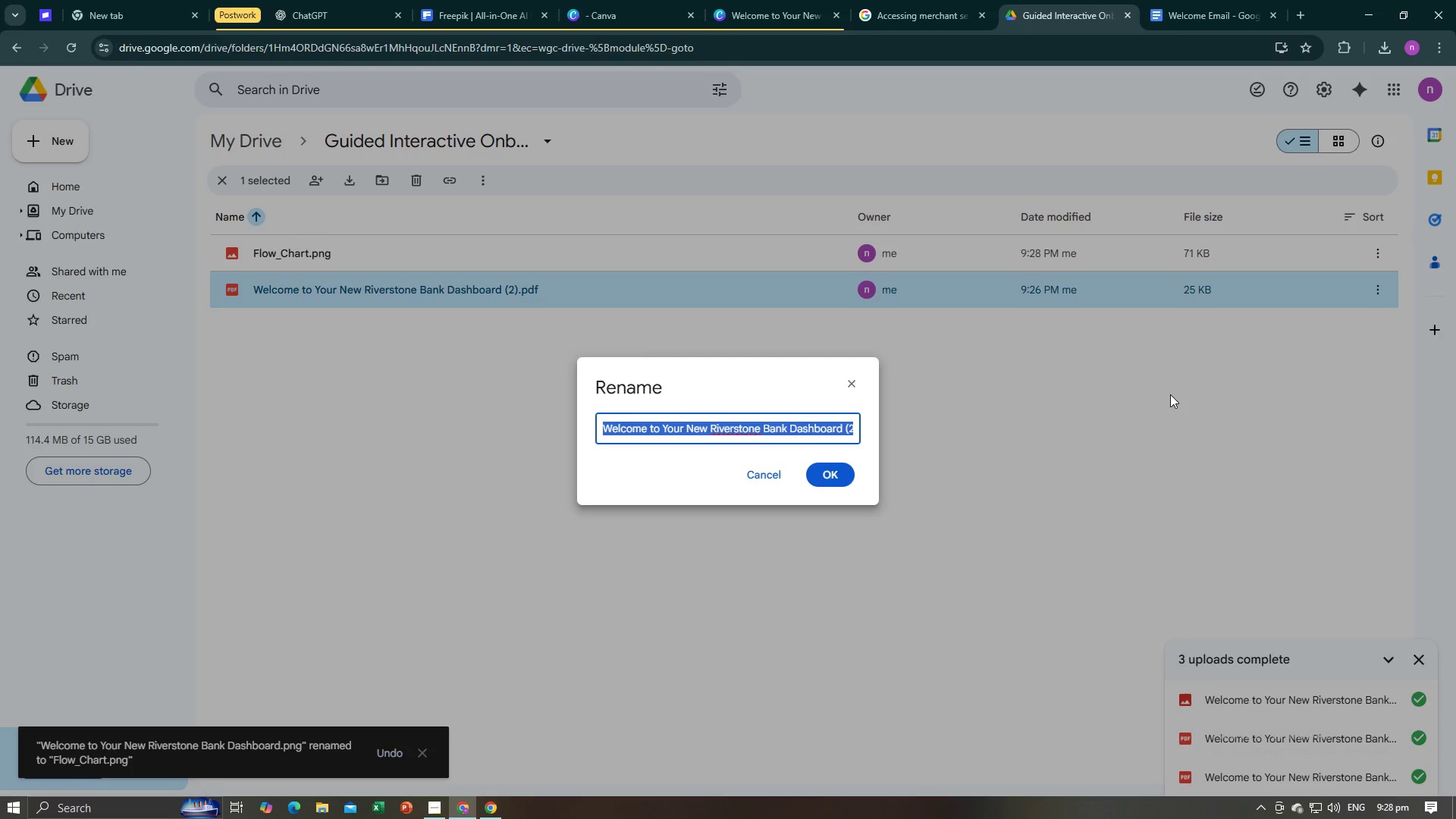 
type(D)
key(Backspace)
type(Tour_Deck)
 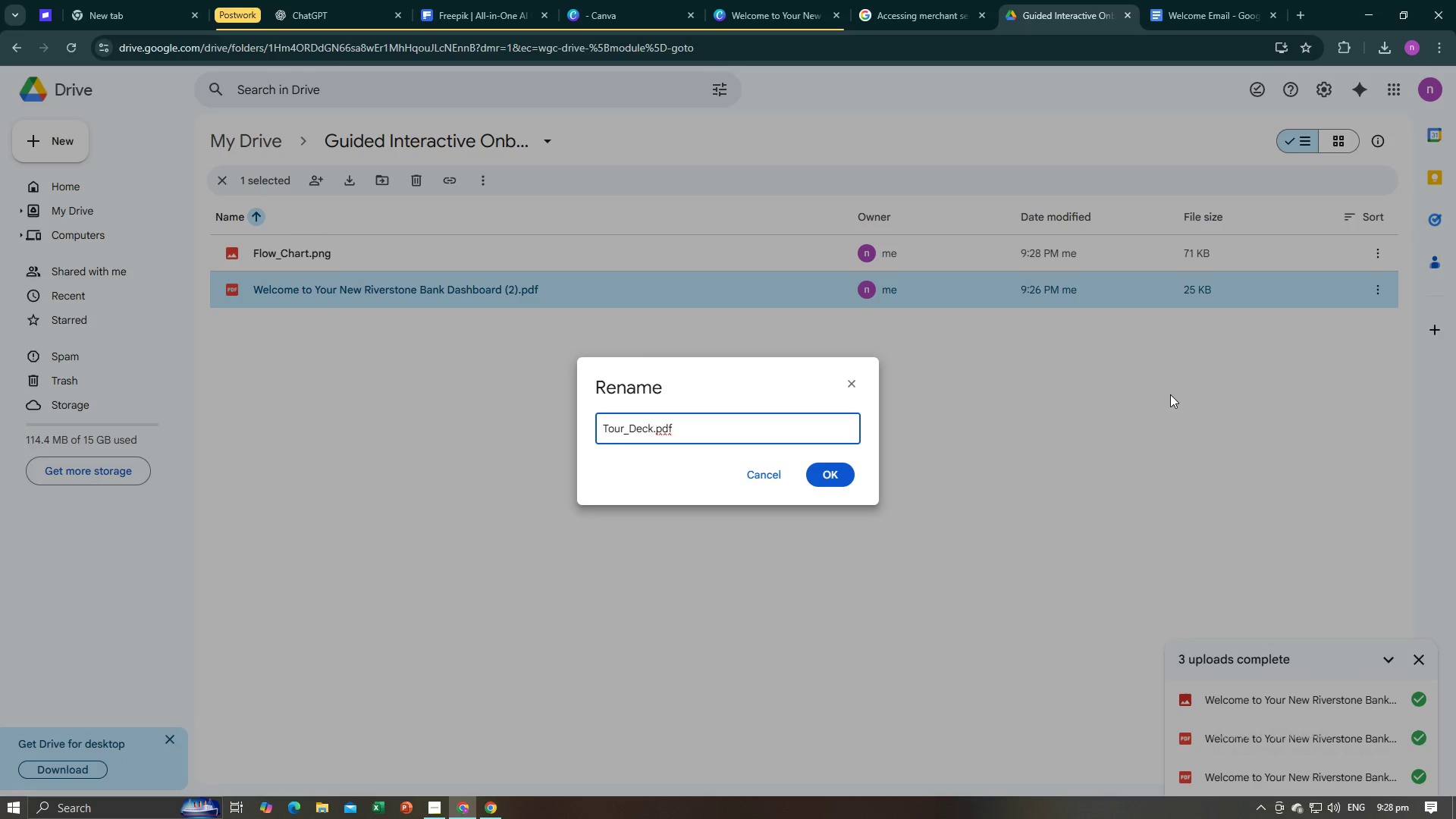 
left_click([830, 479])
 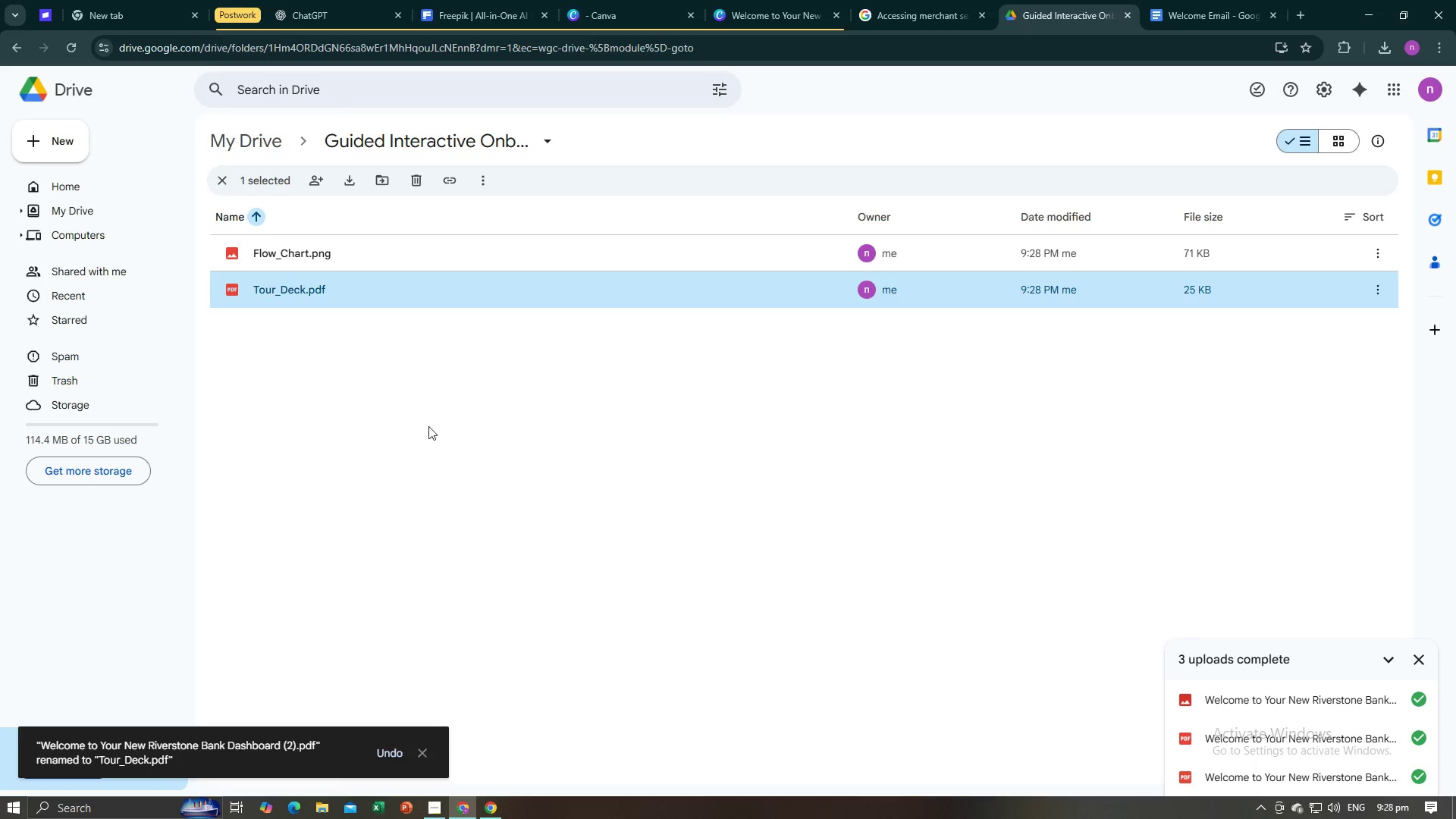 
wait(5.14)
 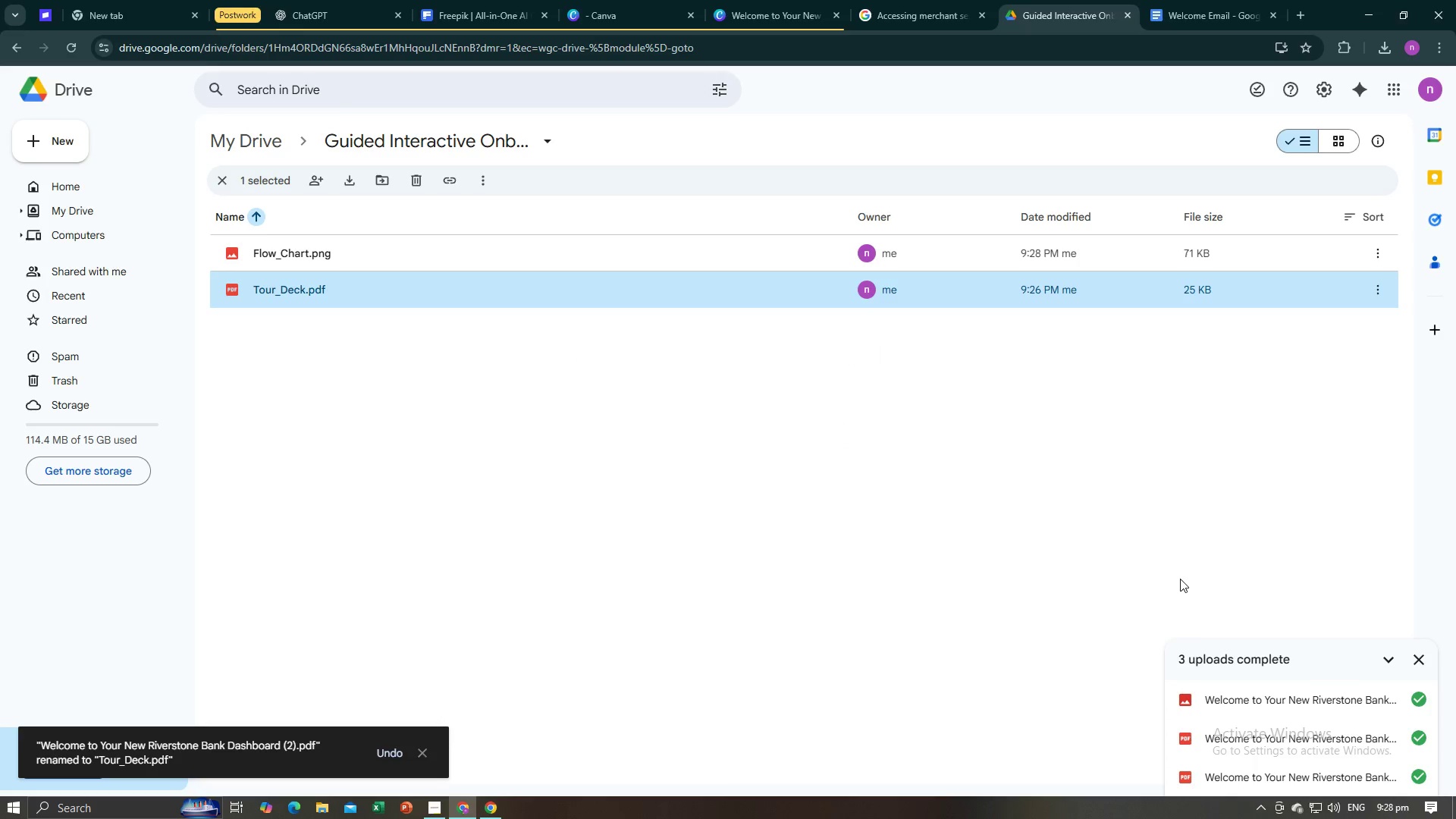 
left_click([1417, 654])
 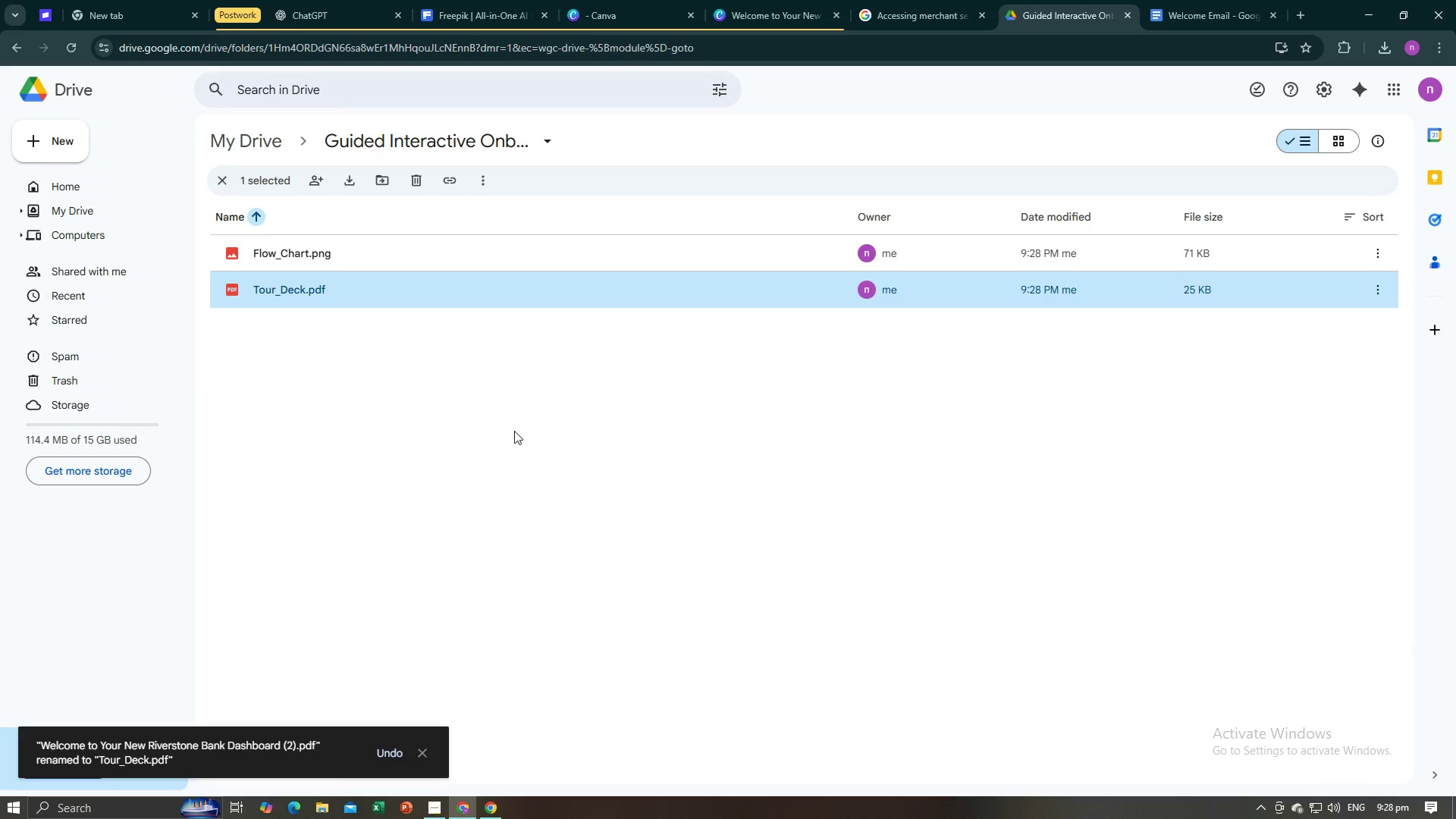 
key(Alt+AltLeft)
 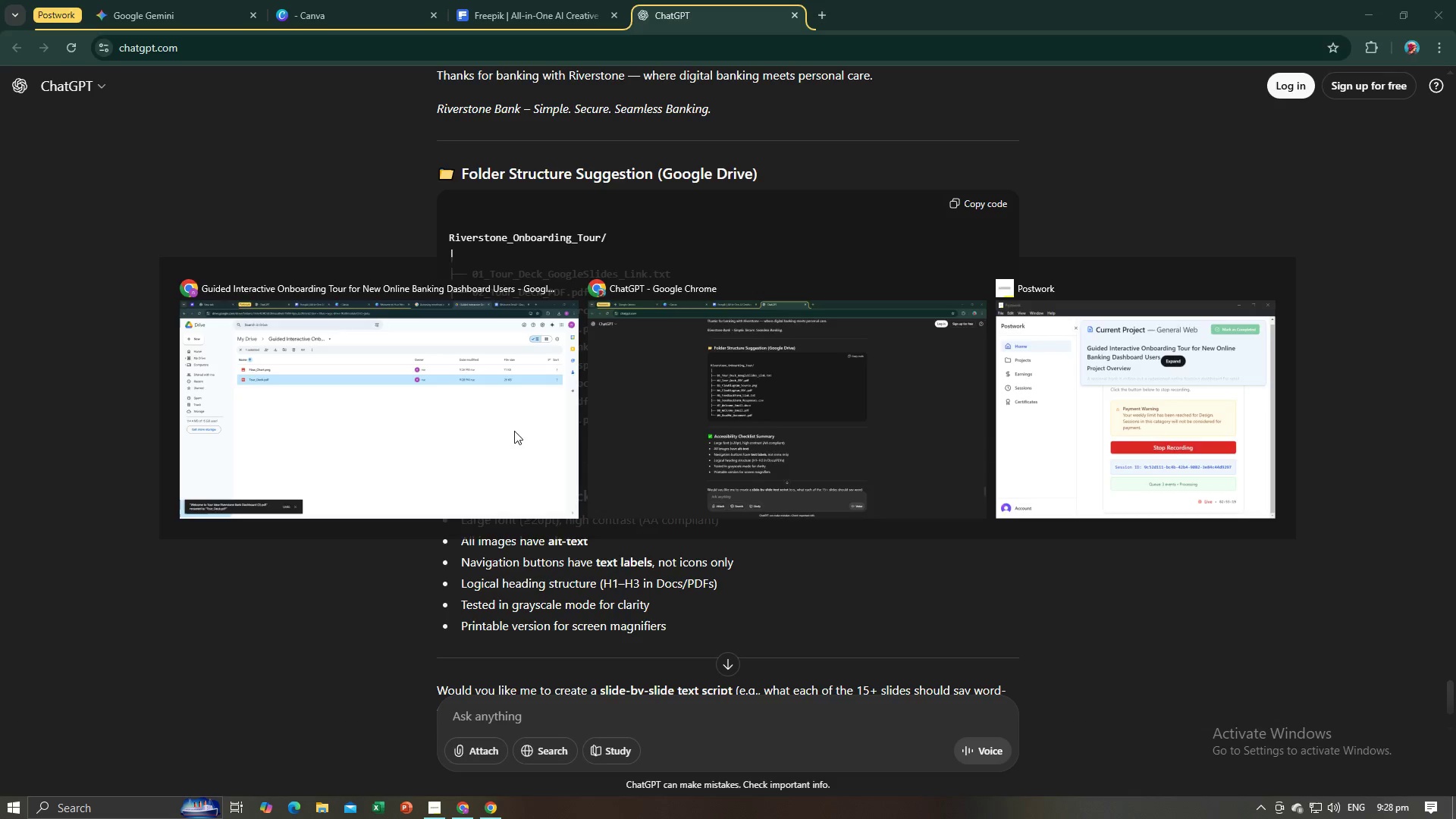 
key(Alt+Tab)
 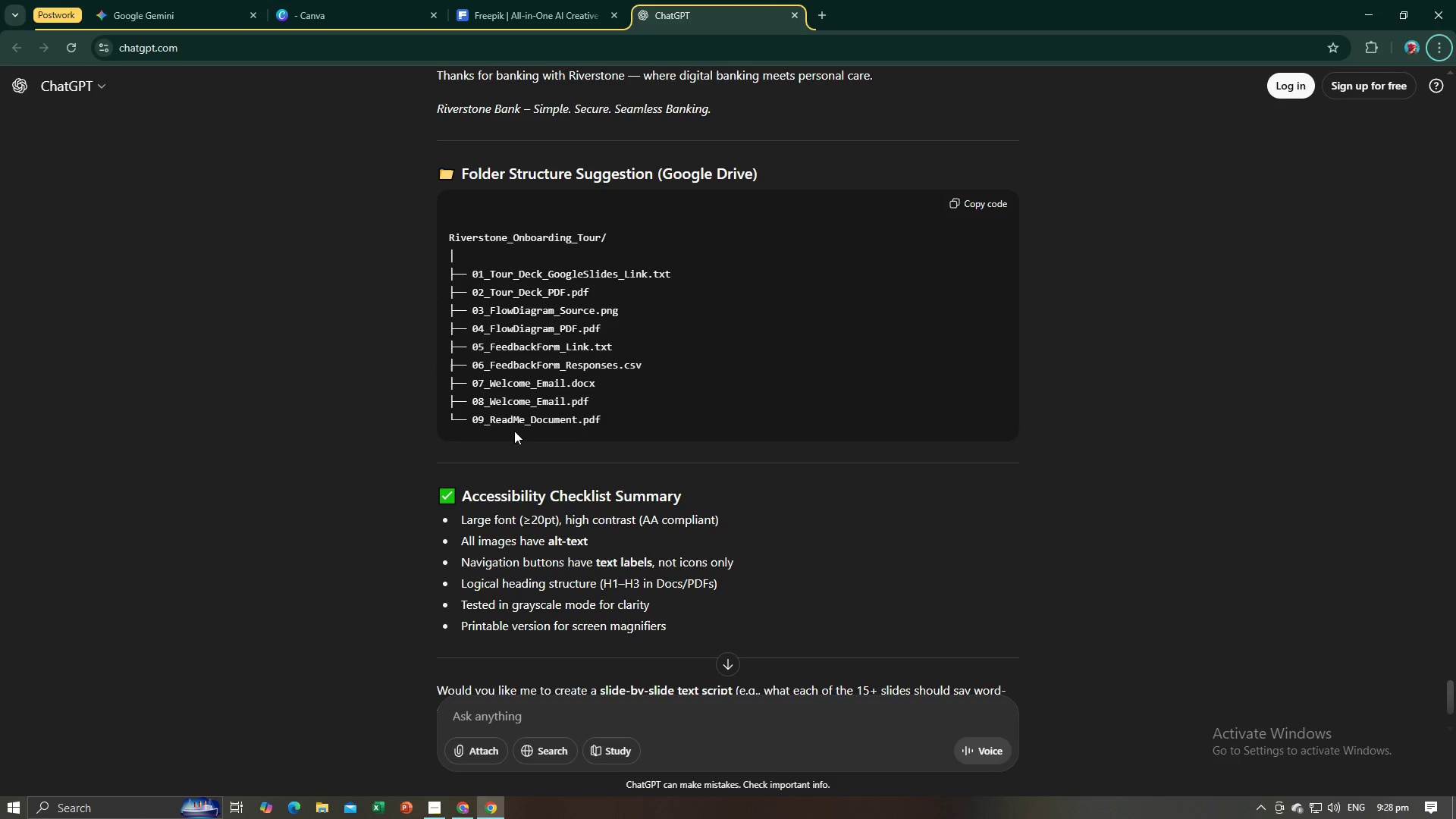 
key(Alt+AltLeft)
 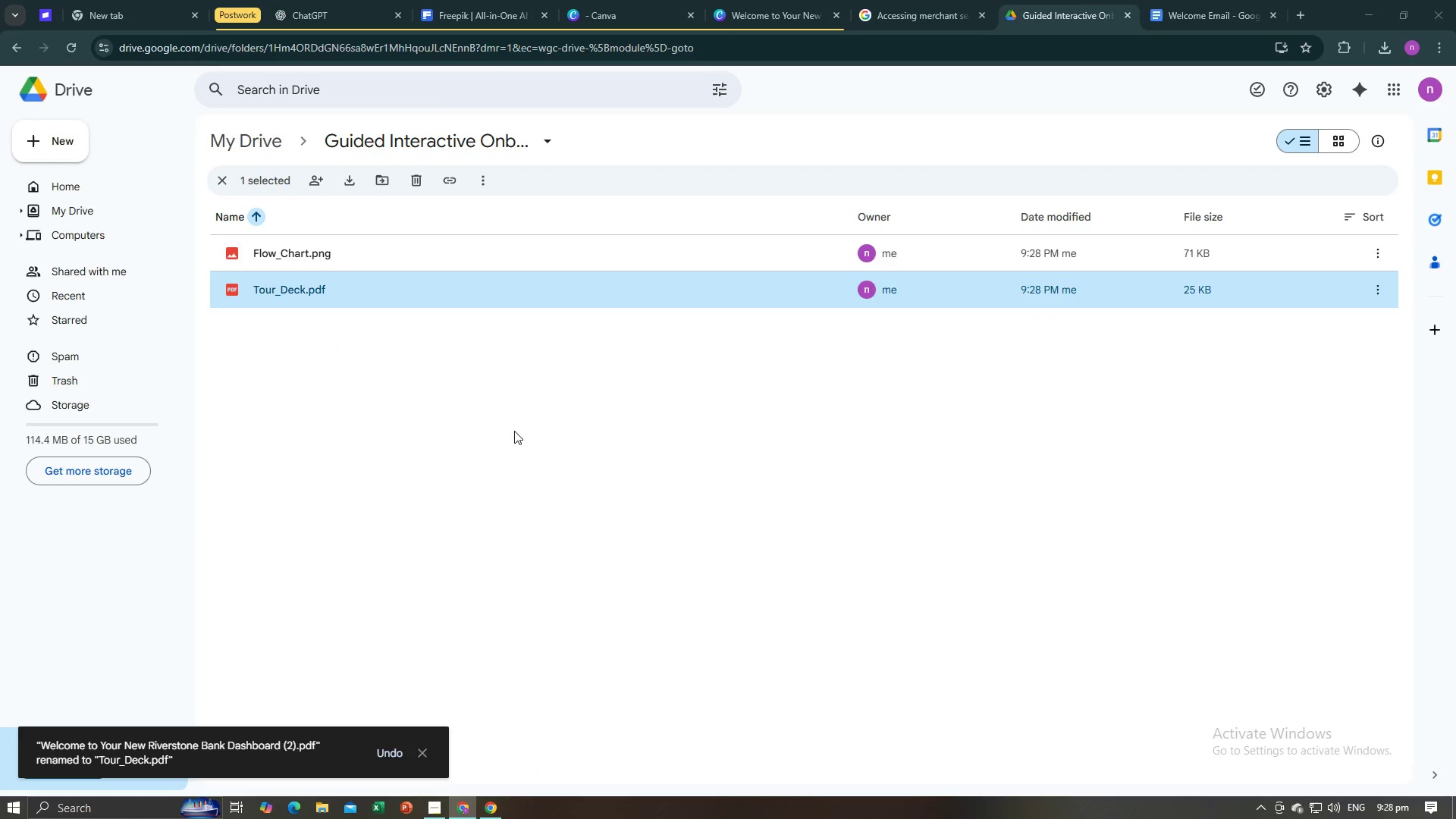 
key(Alt+Tab)
 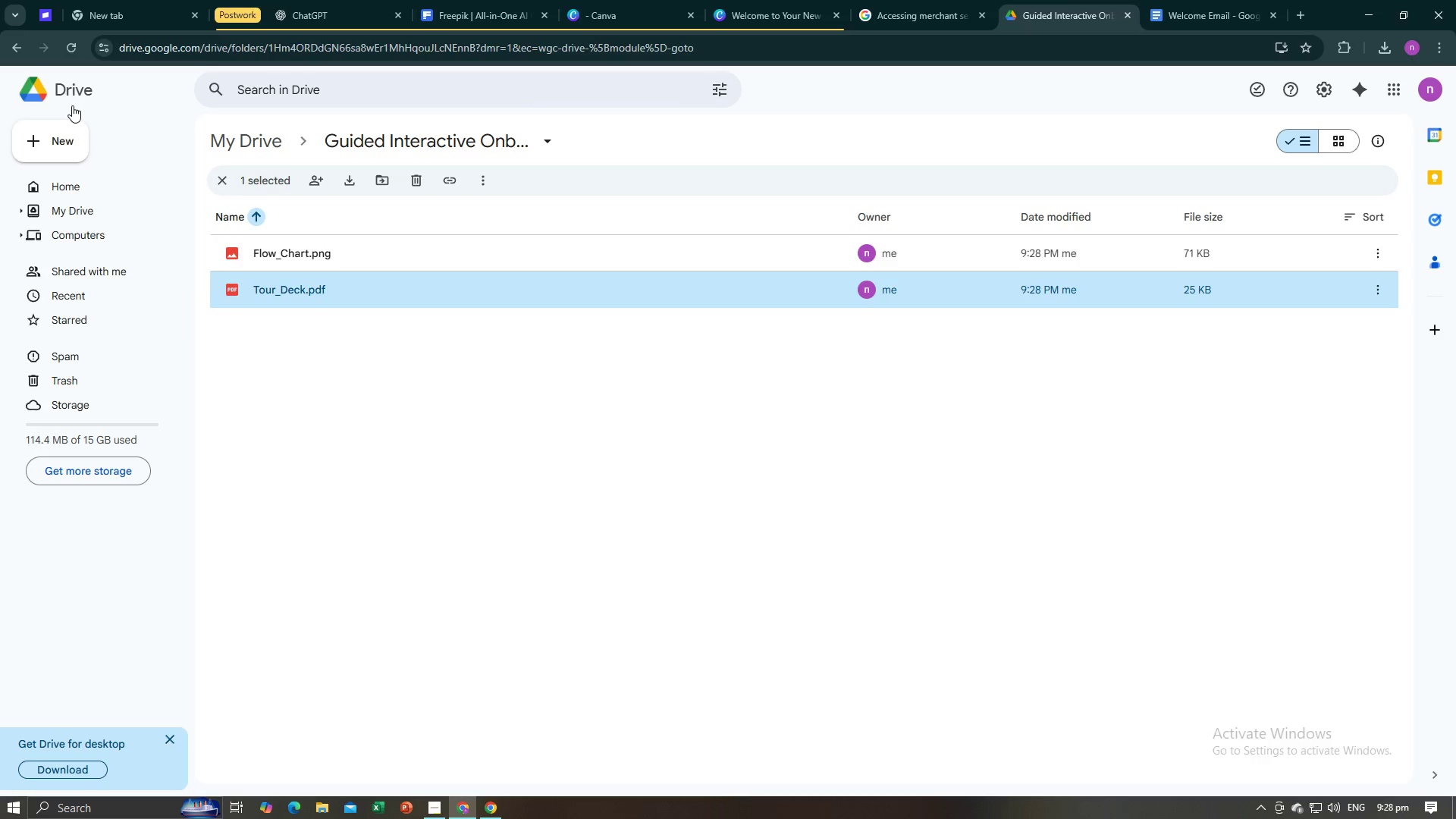 
left_click([53, 140])
 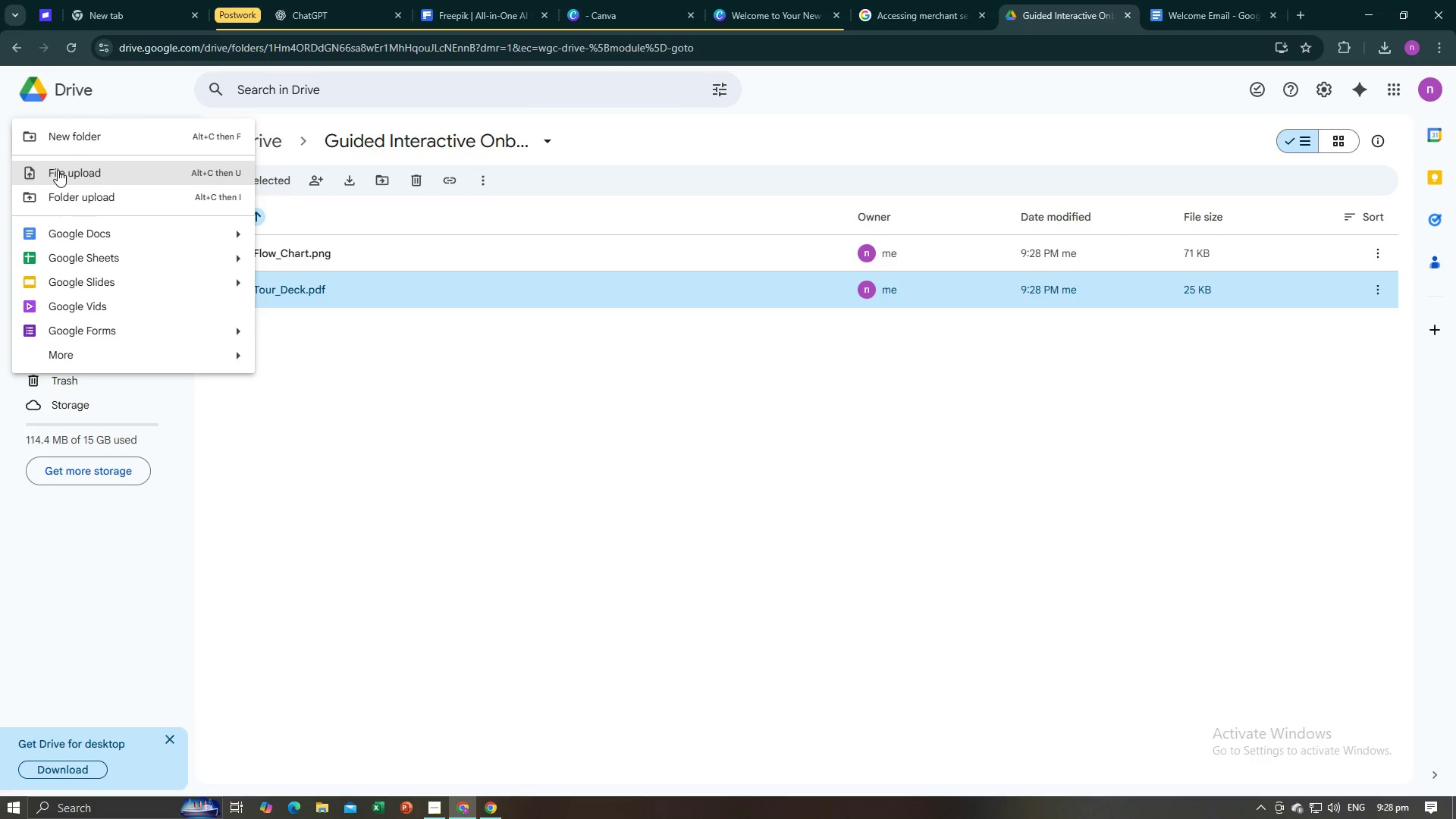 
left_click([58, 170])
 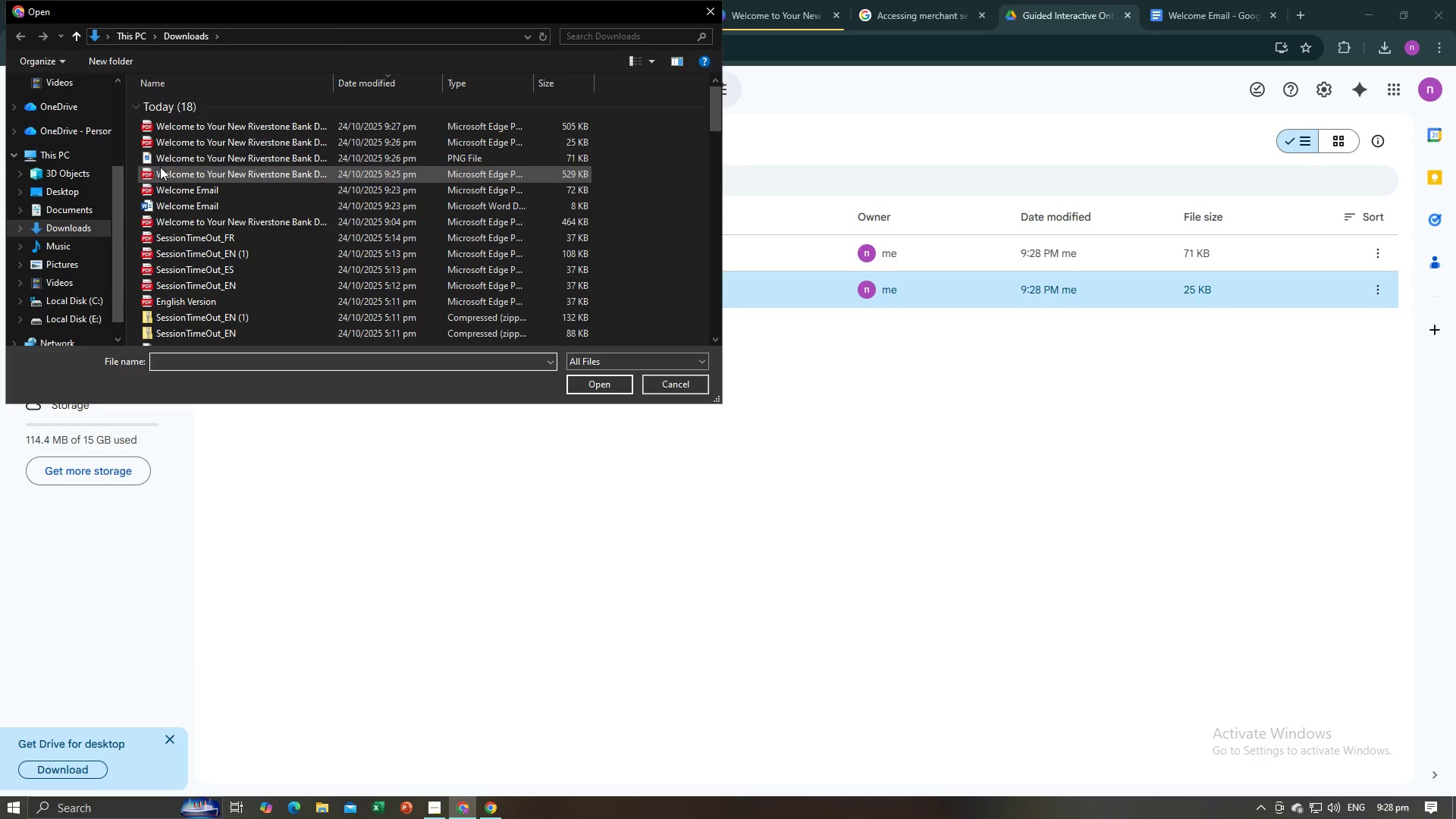 
left_click([164, 165])
 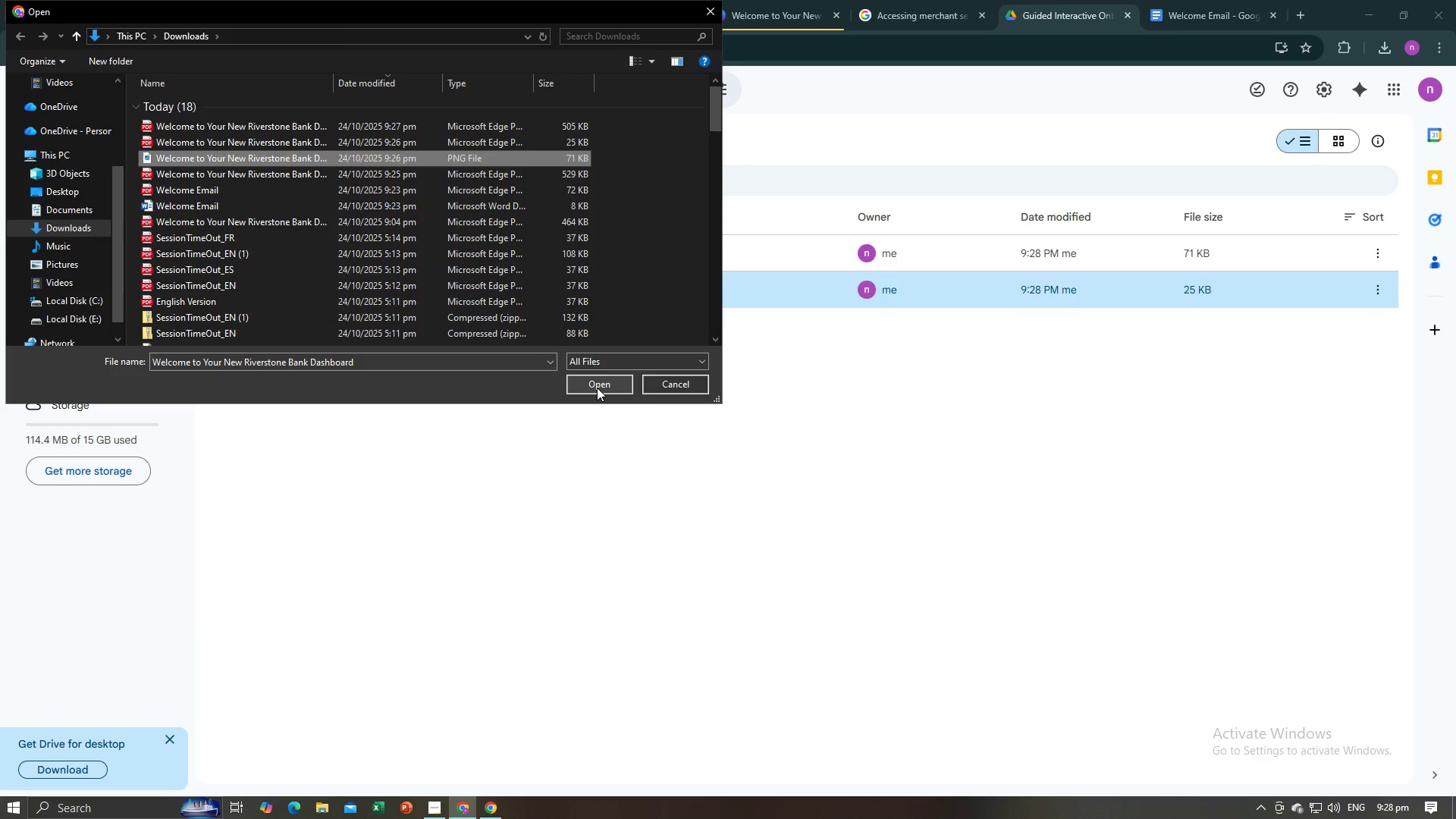 
left_click([597, 388])
 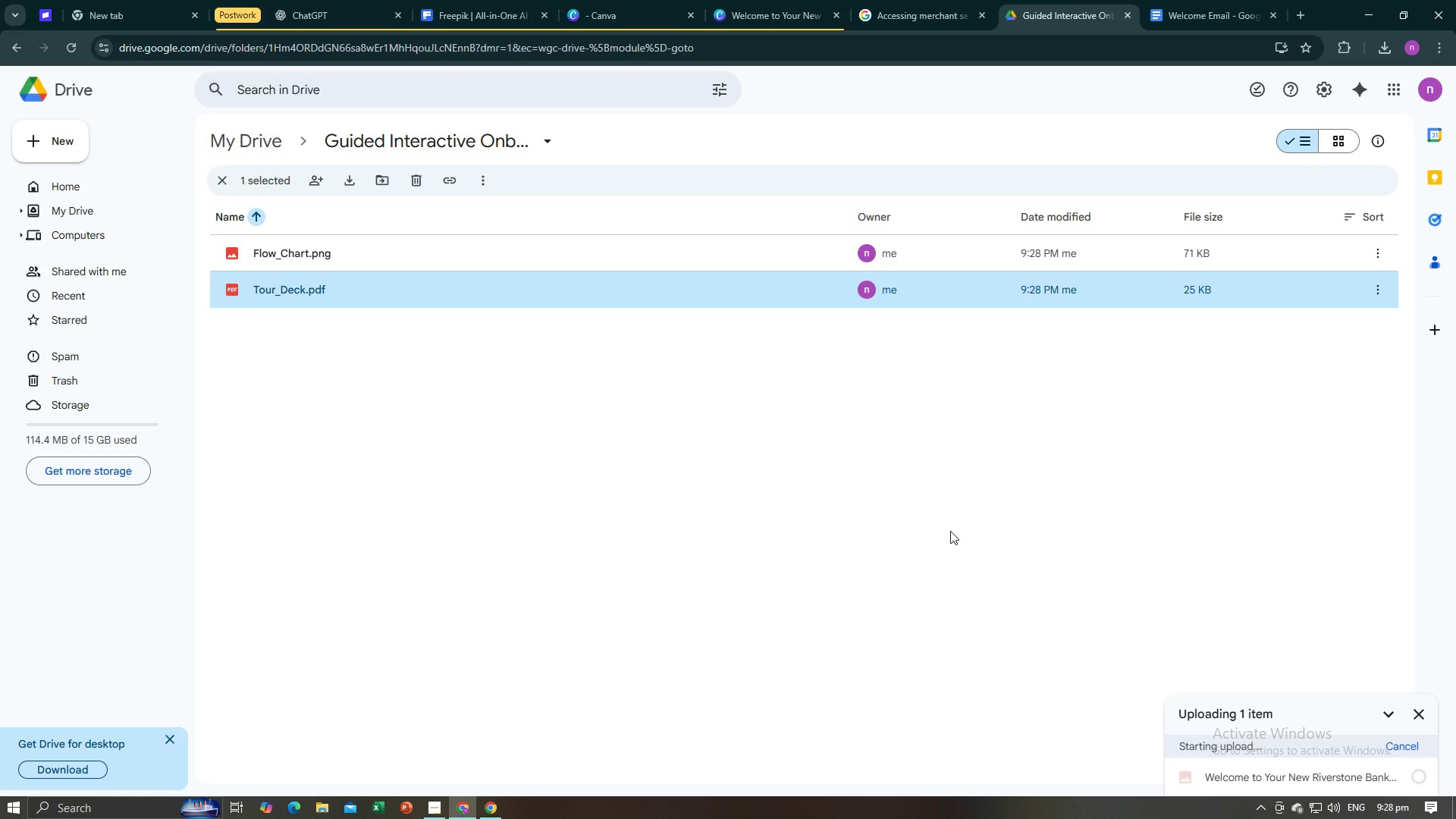 
key(Alt+Tab)
 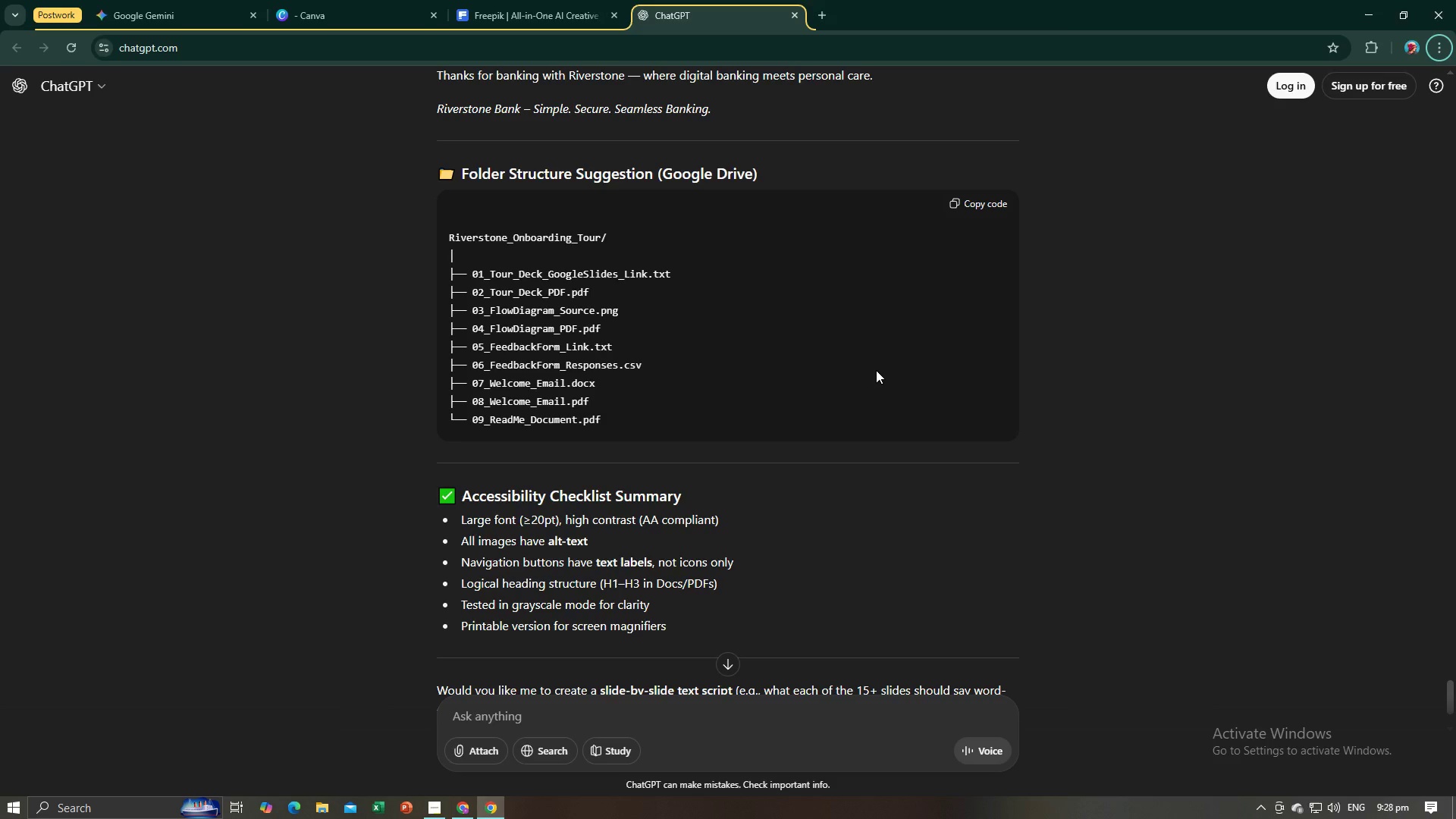 
key(Alt+AltLeft)
 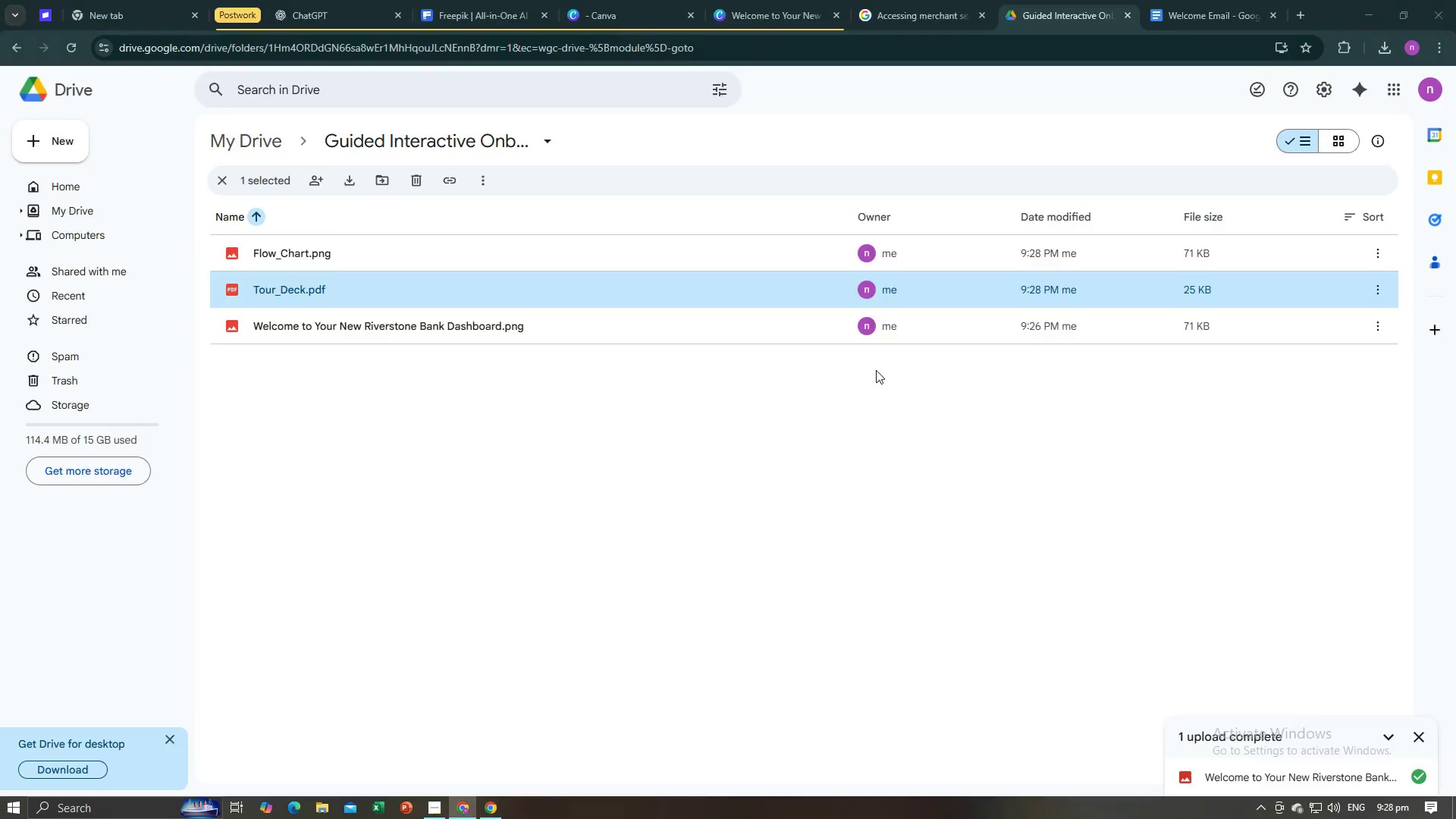 
key(Alt+Tab)
 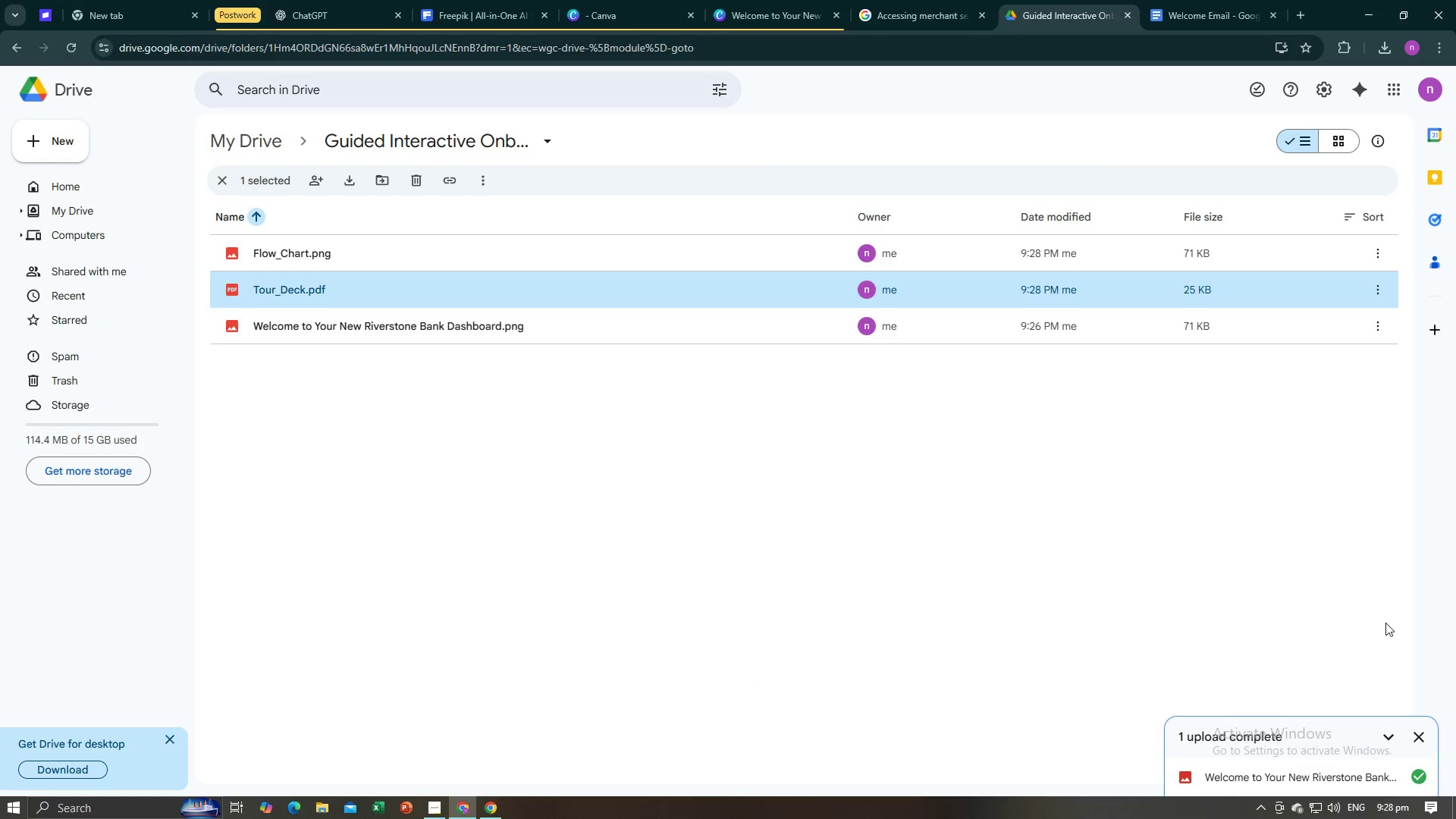 
left_click([1353, 642])
 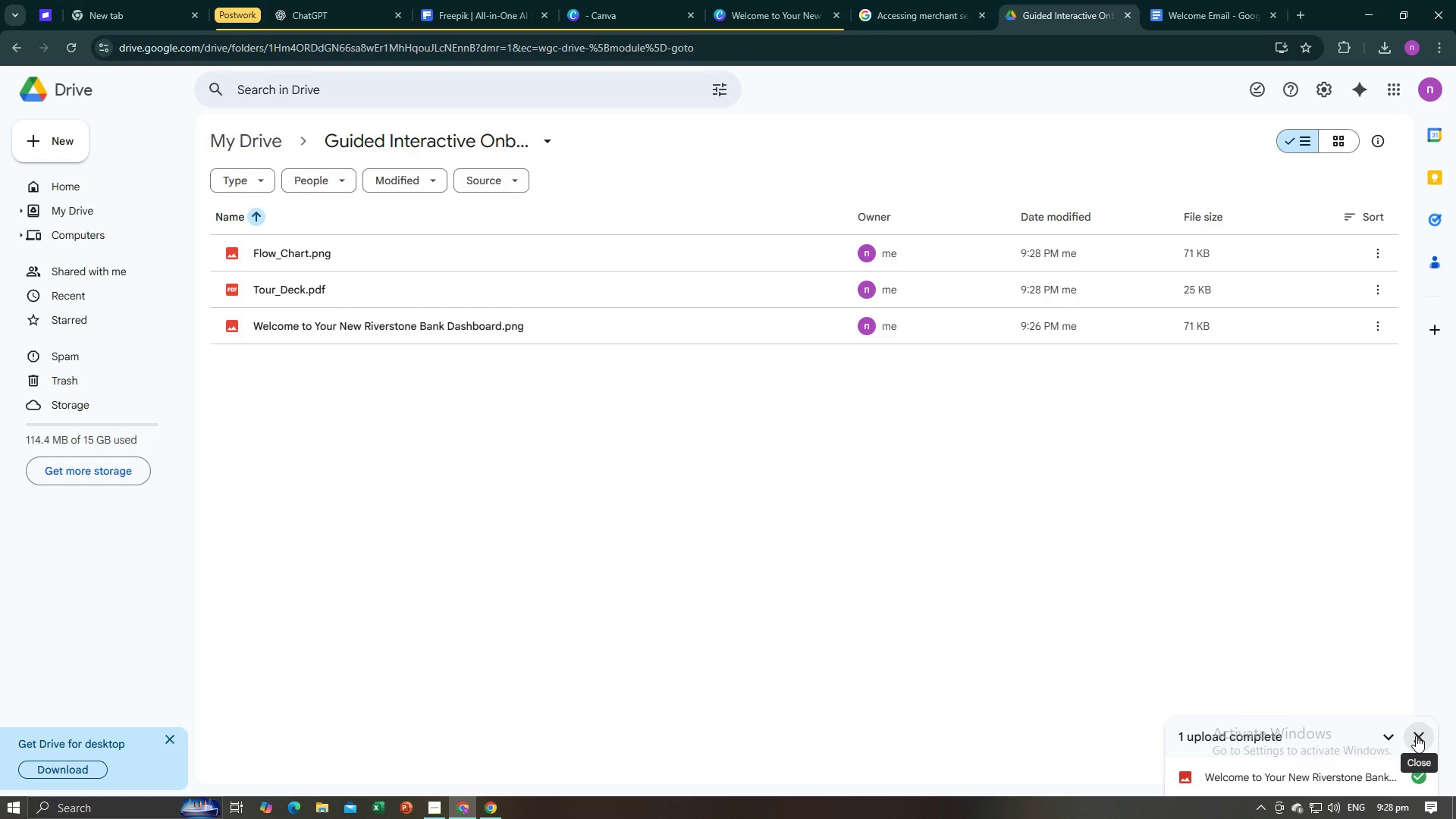 
left_click([1416, 736])
 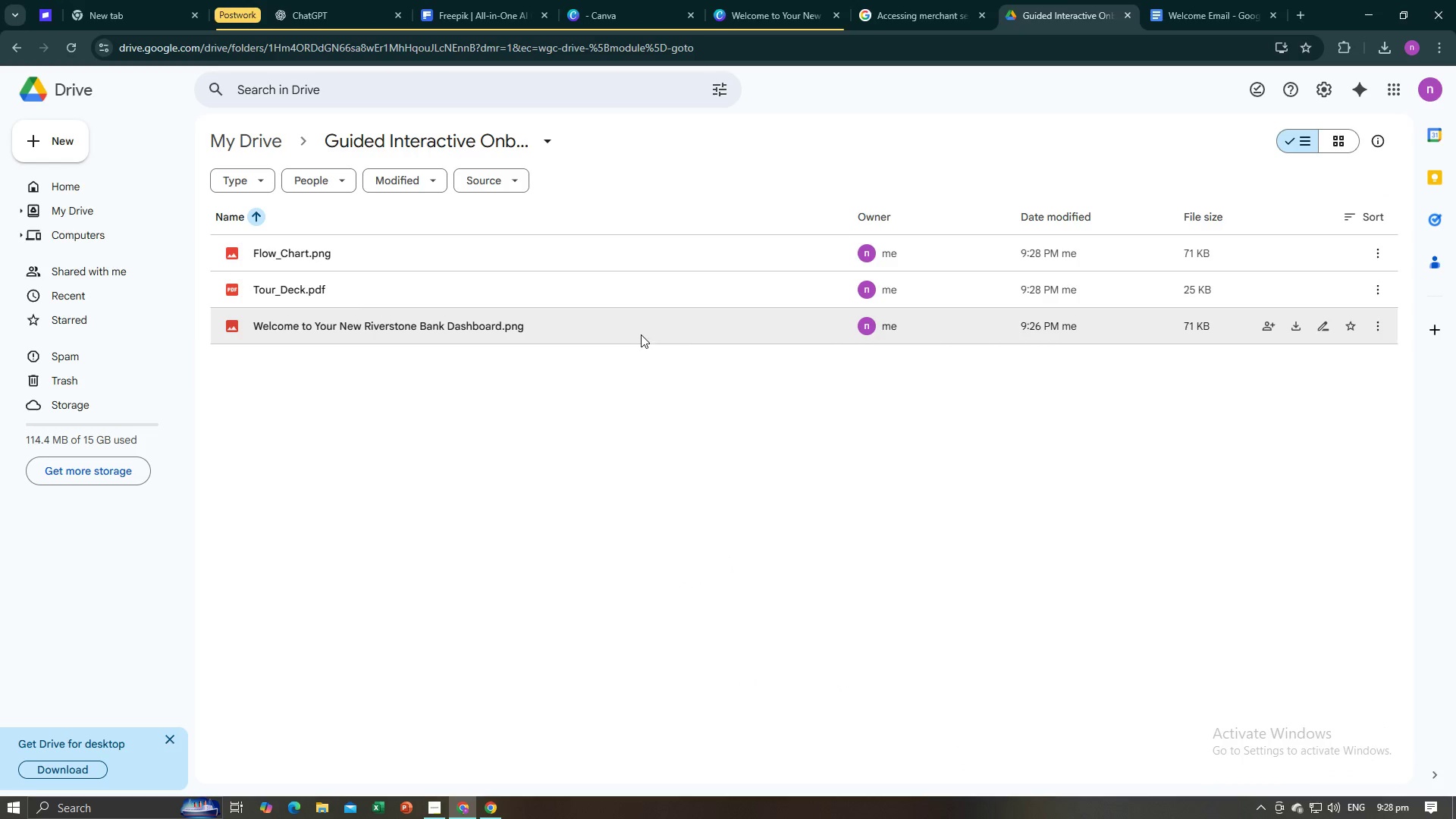 
left_click([641, 334])
 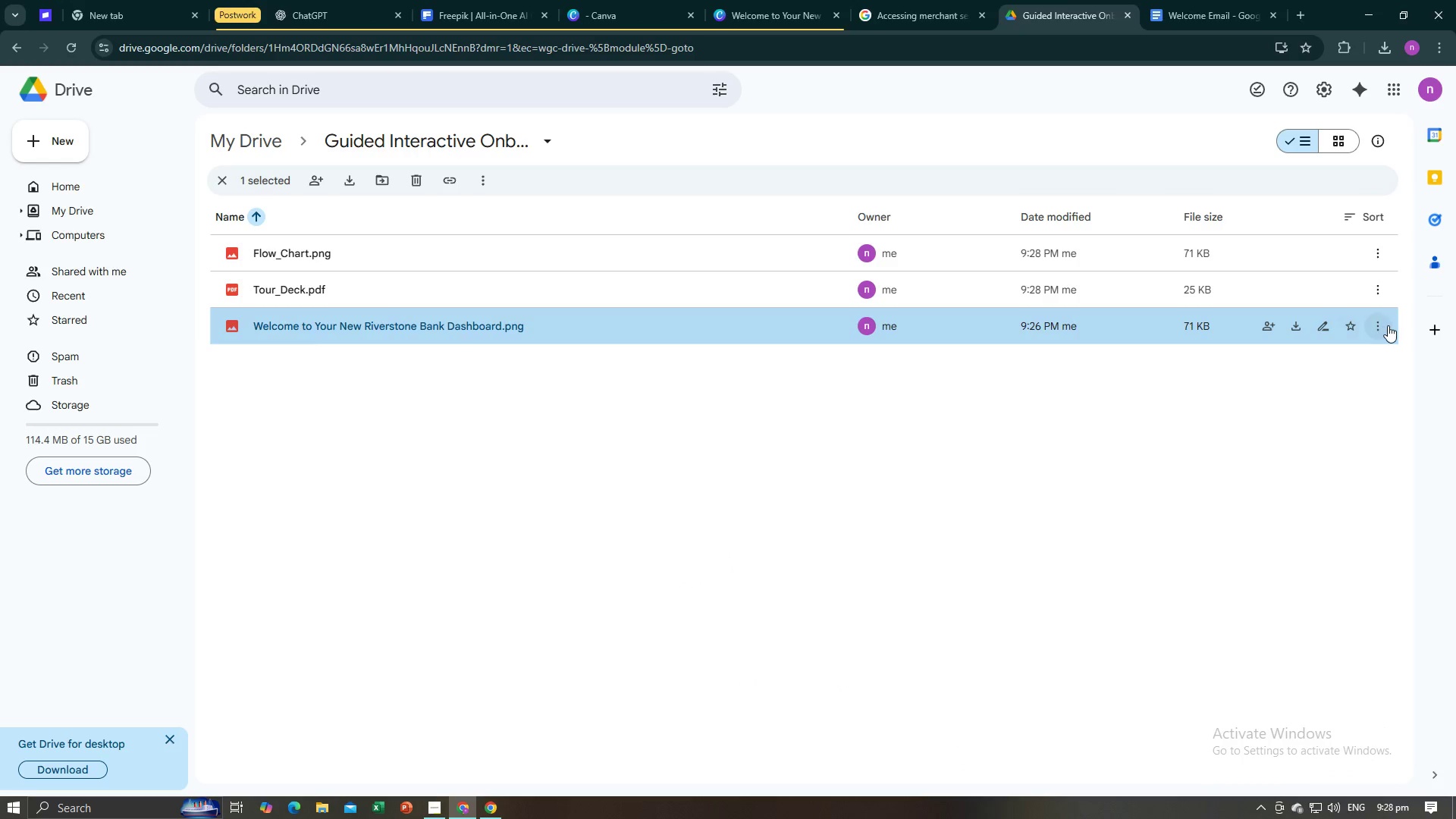 
left_click([1388, 325])
 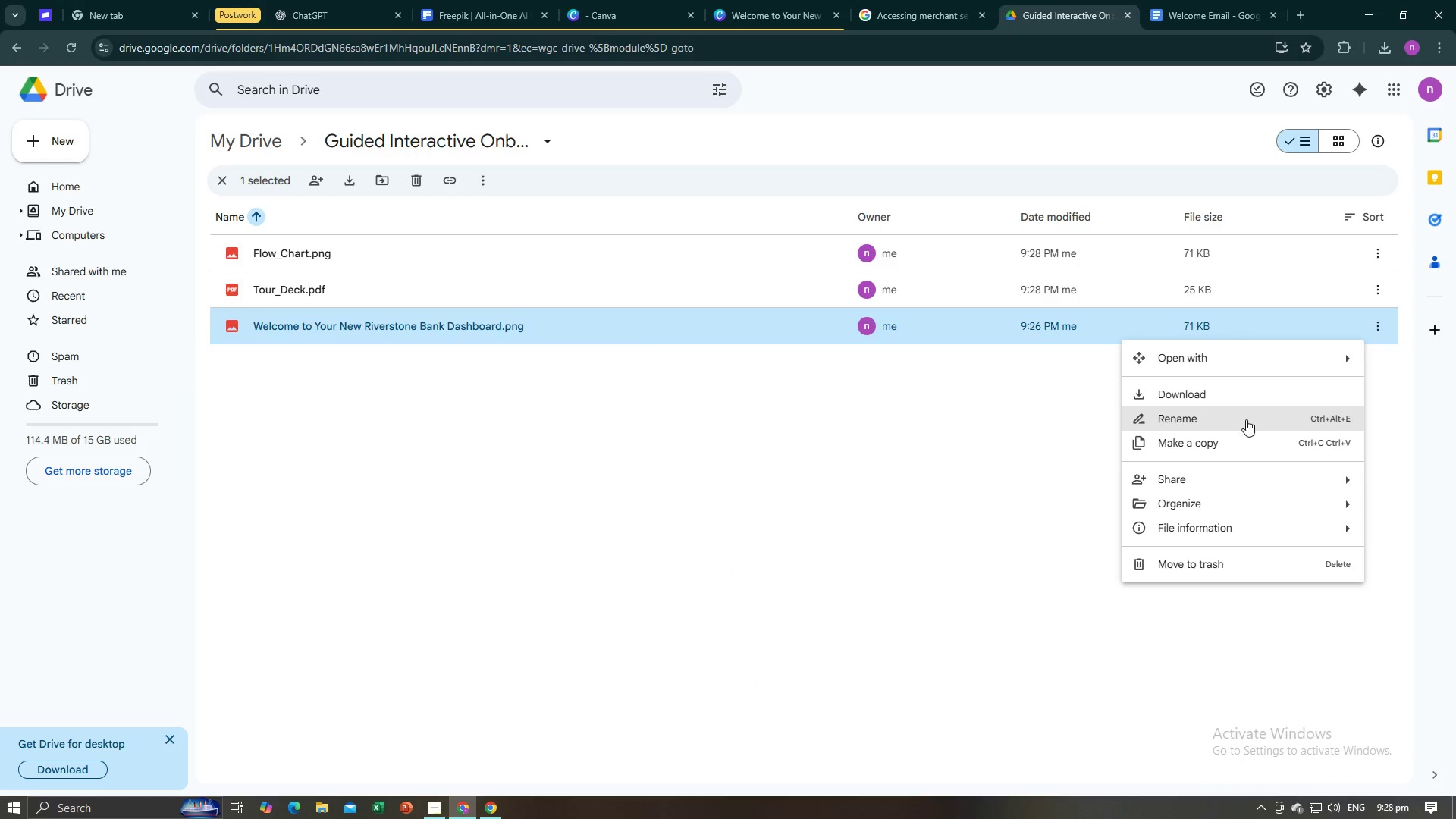 
left_click([1246, 420])
 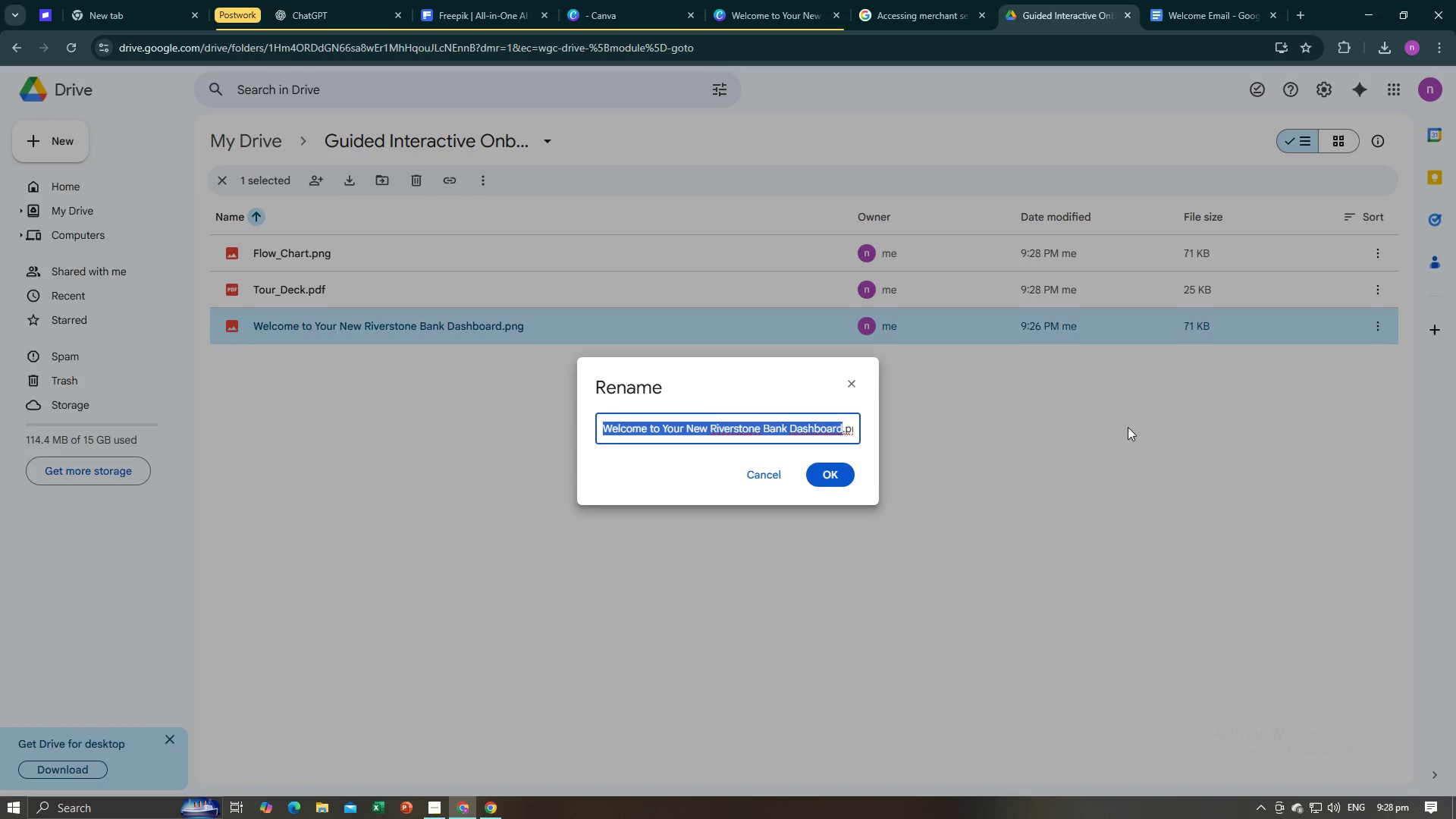 
type(Flow_Chart)
 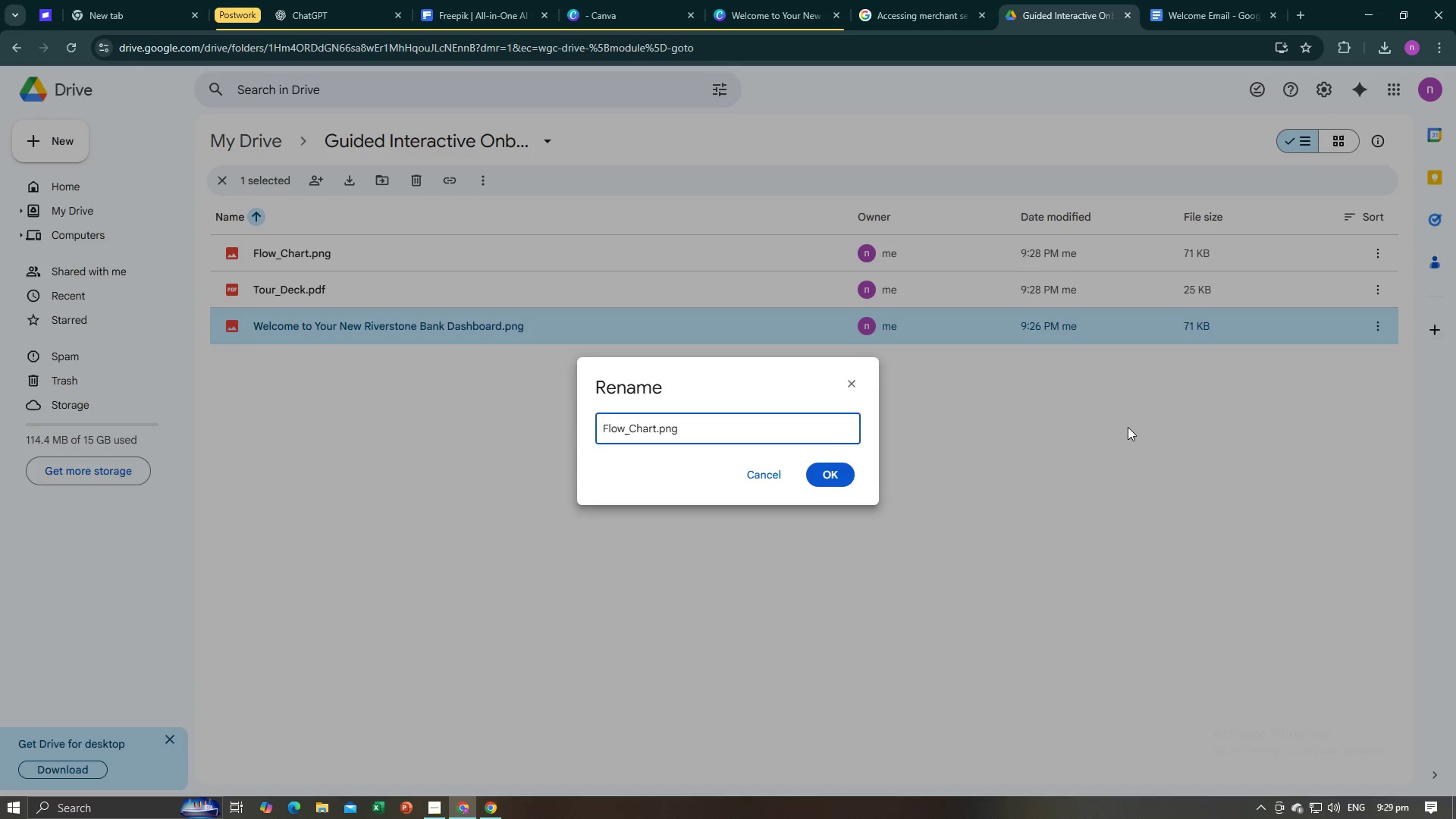 
left_click([833, 479])
 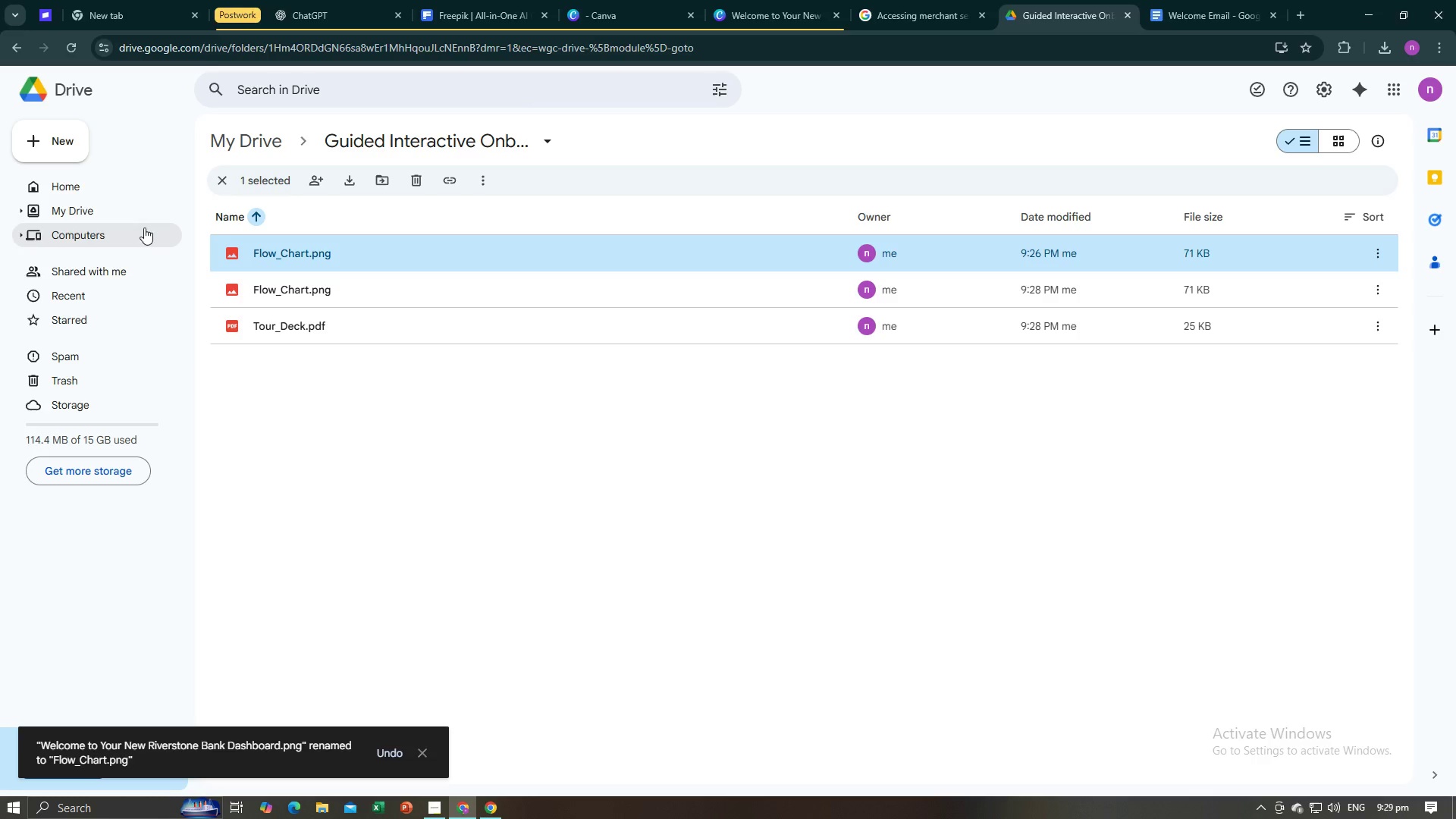 
left_click([44, 149])
 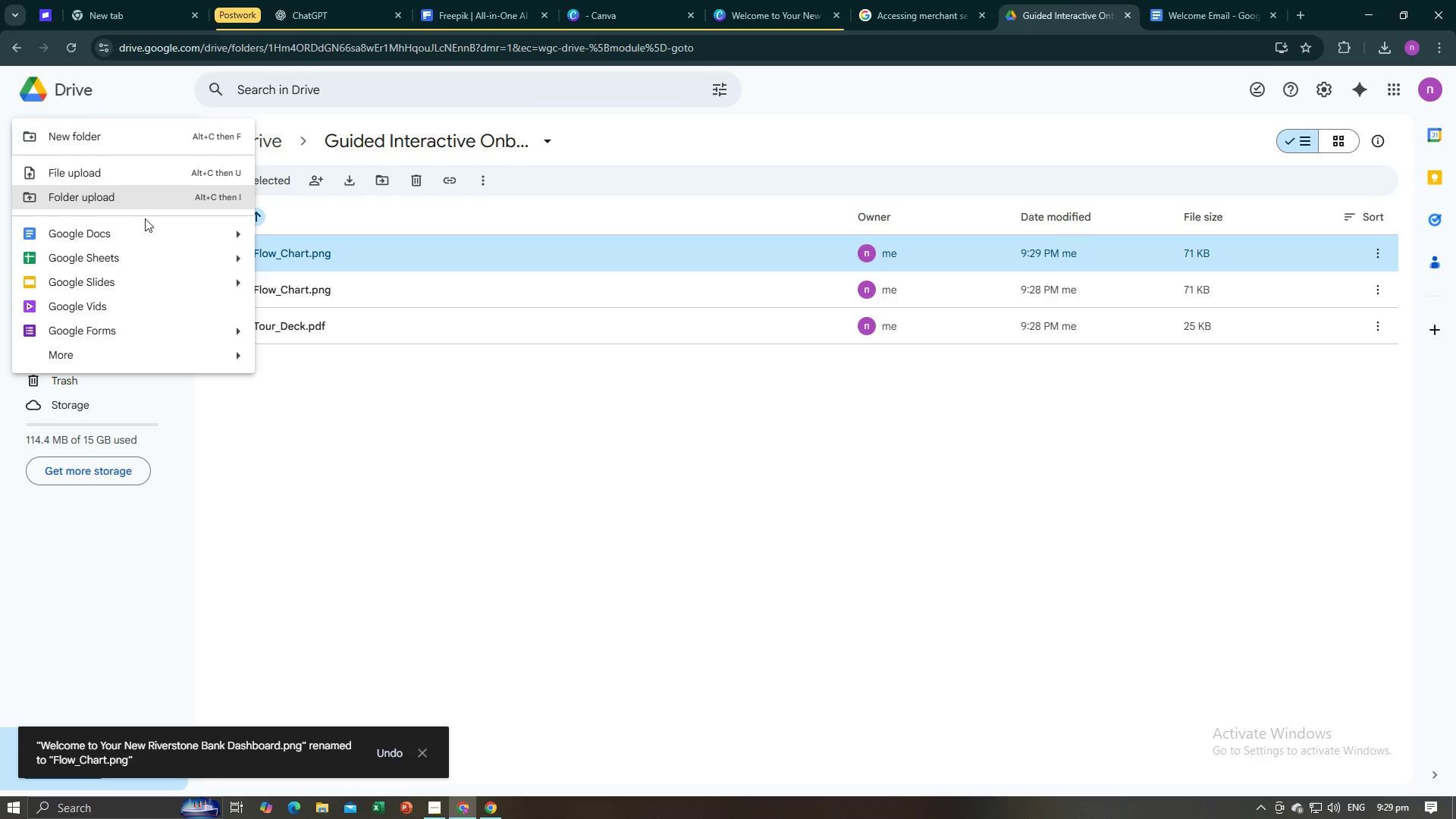 
mouse_move([140, 272])
 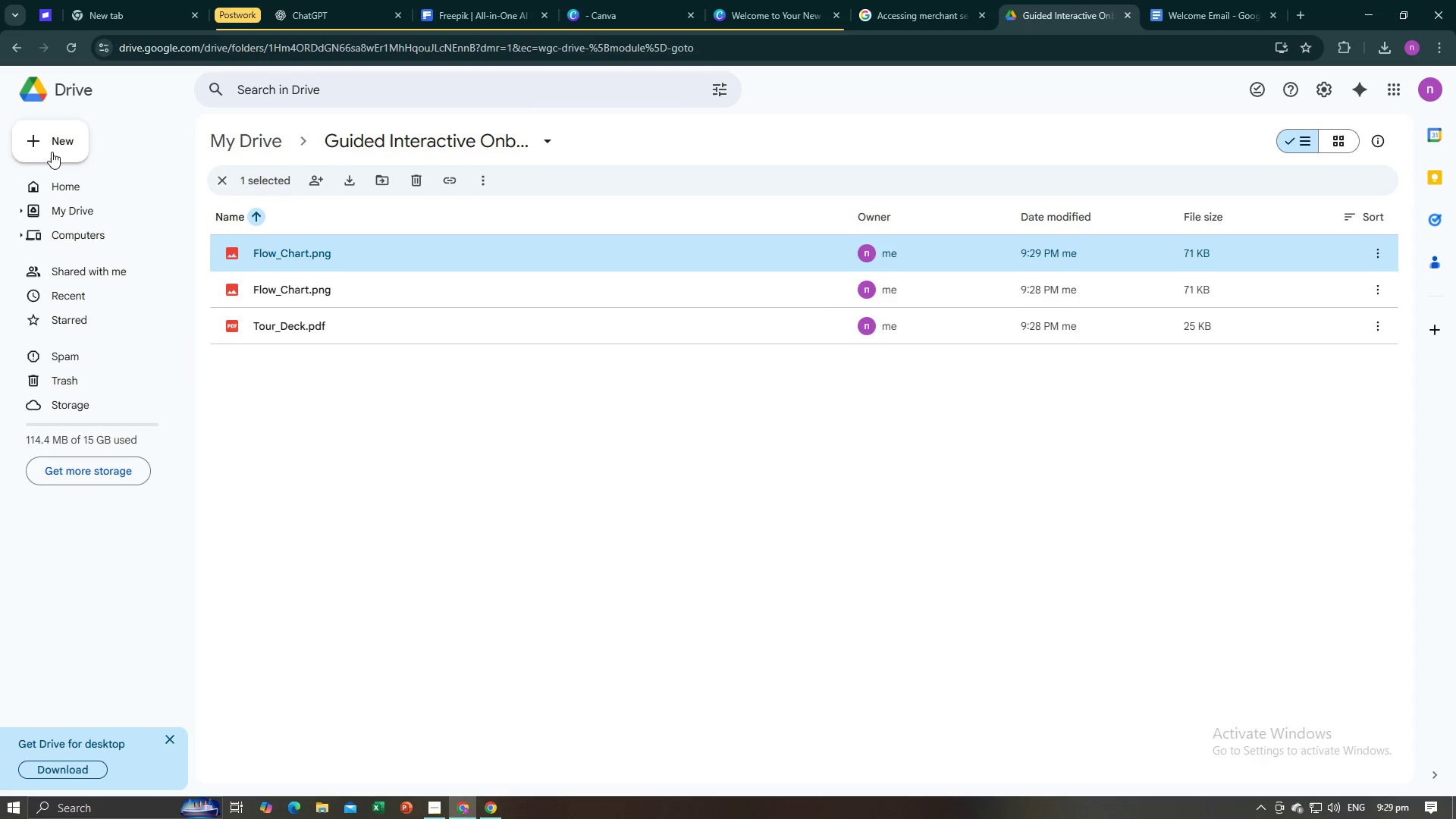 
left_click([52, 152])
 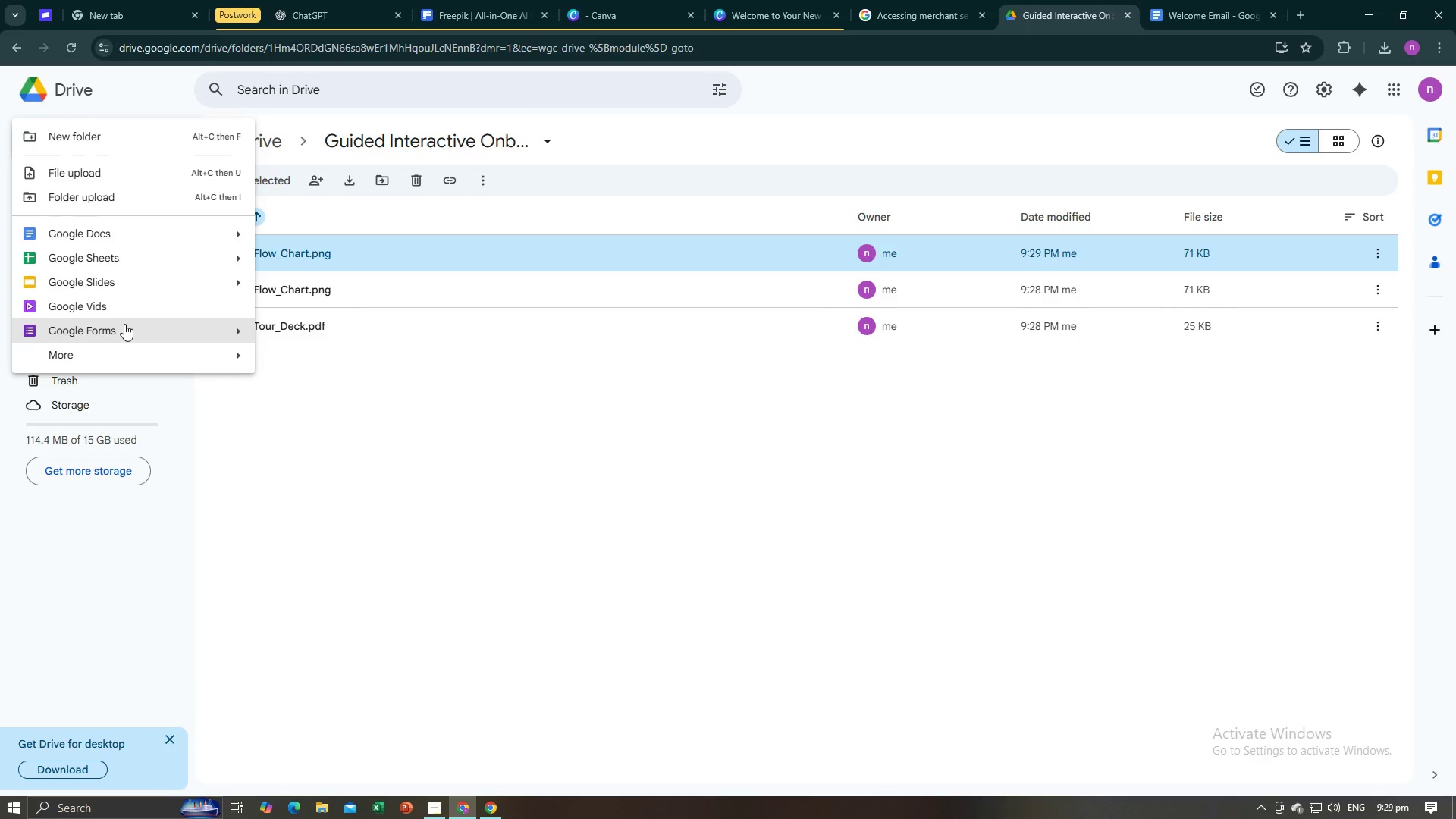 
left_click([124, 324])
 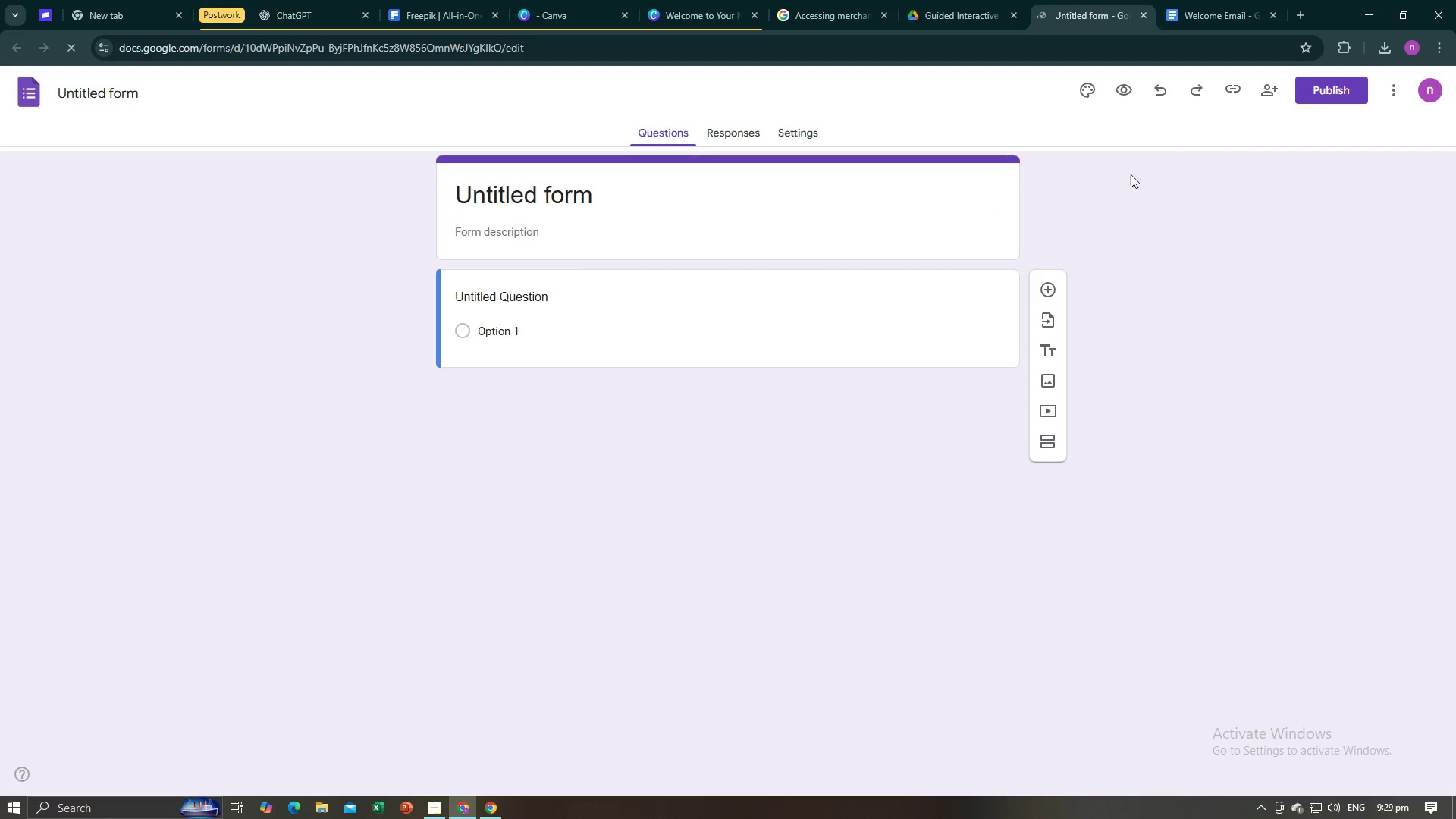 
wait(5.19)
 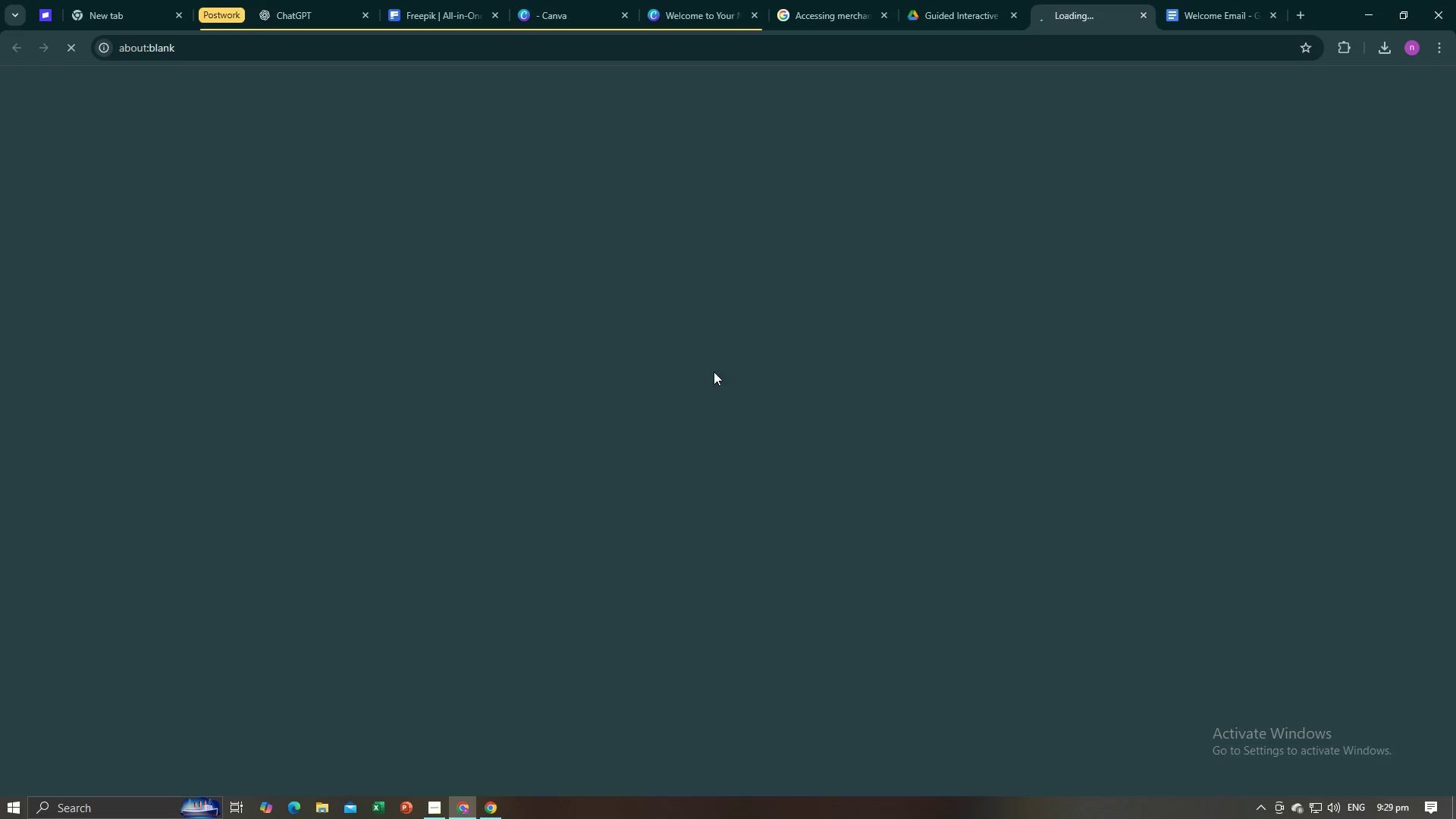 
left_click([82, 100])
 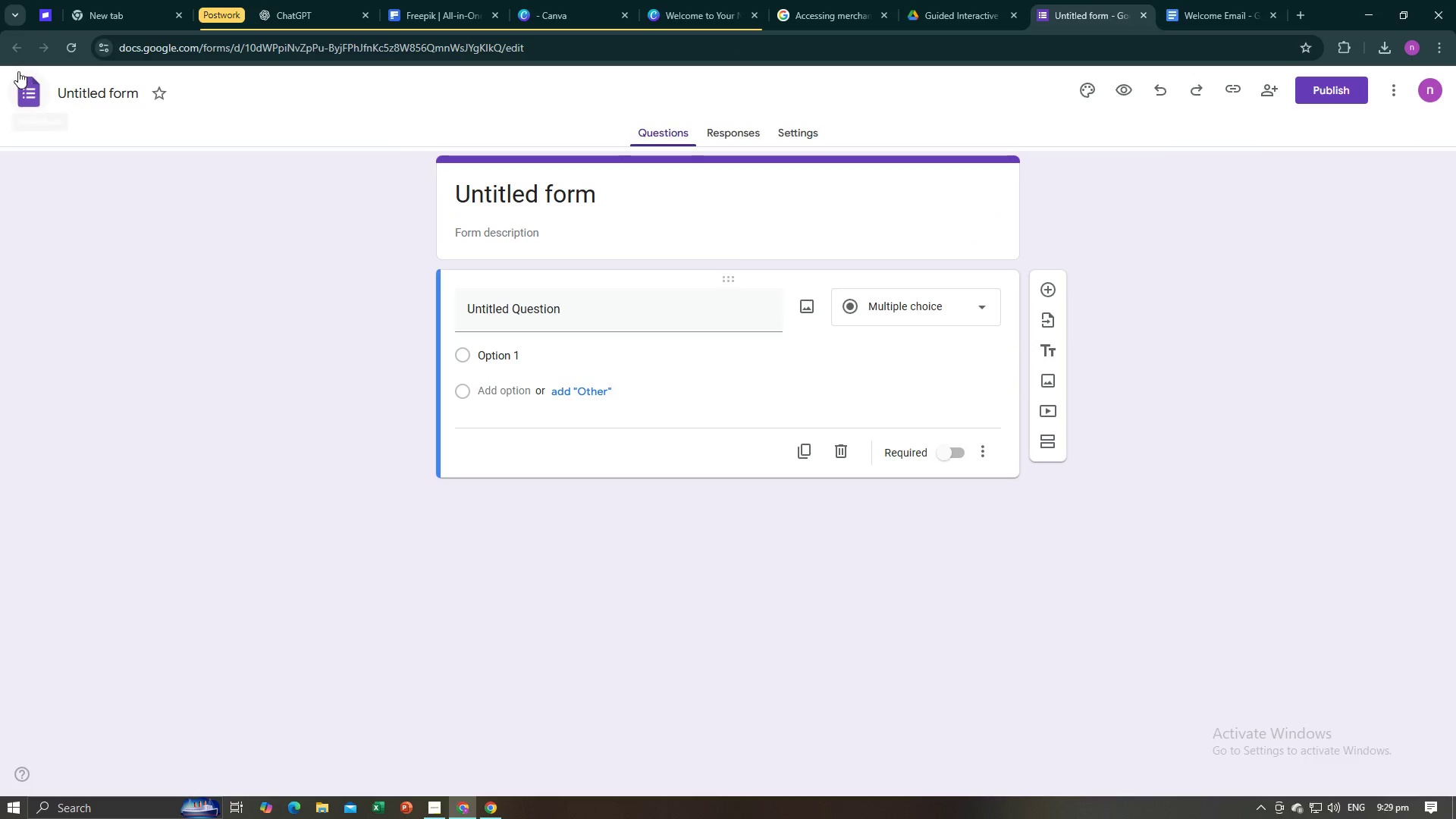 
left_click([10, 58])
 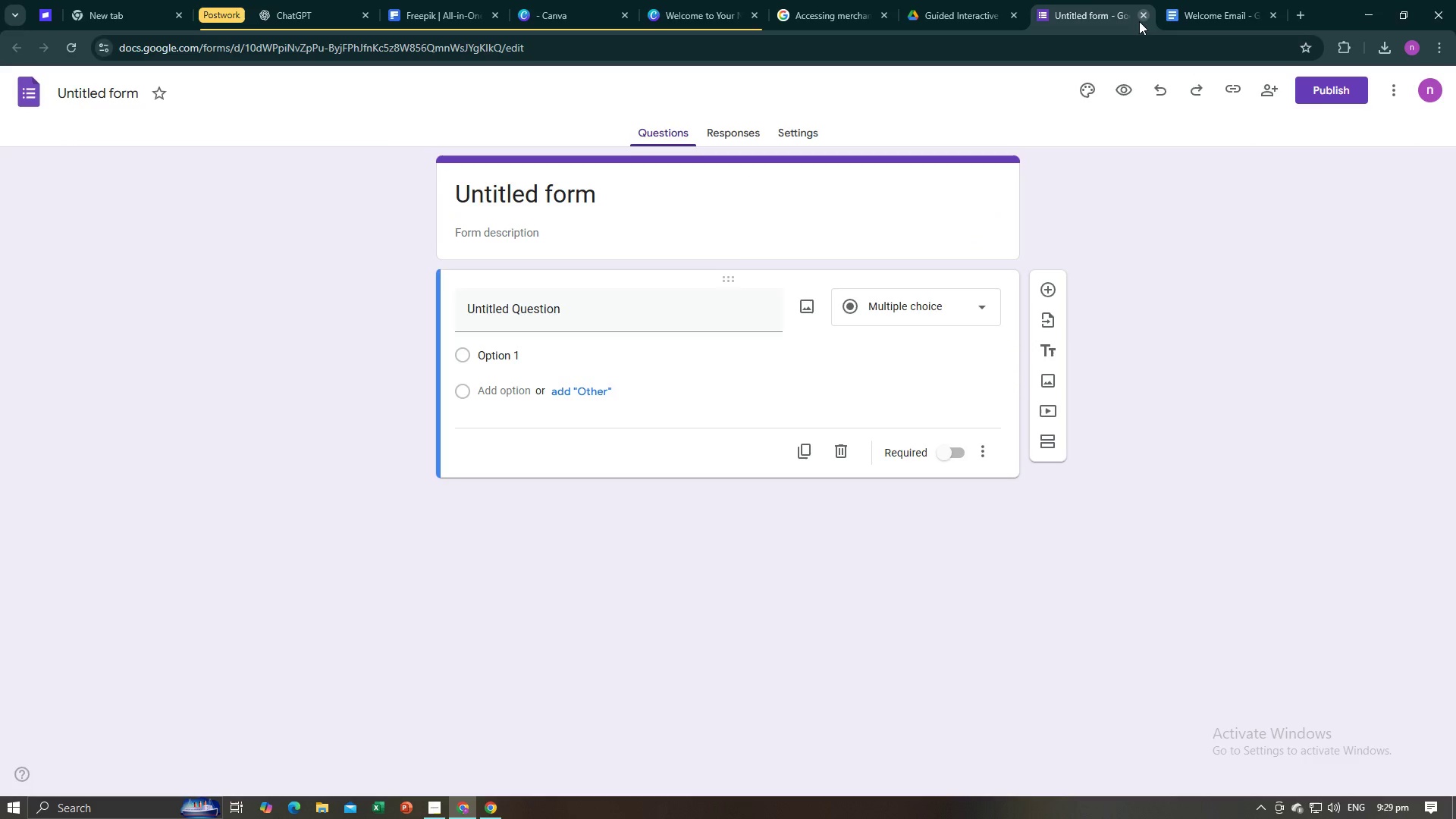 
left_click([1142, 20])
 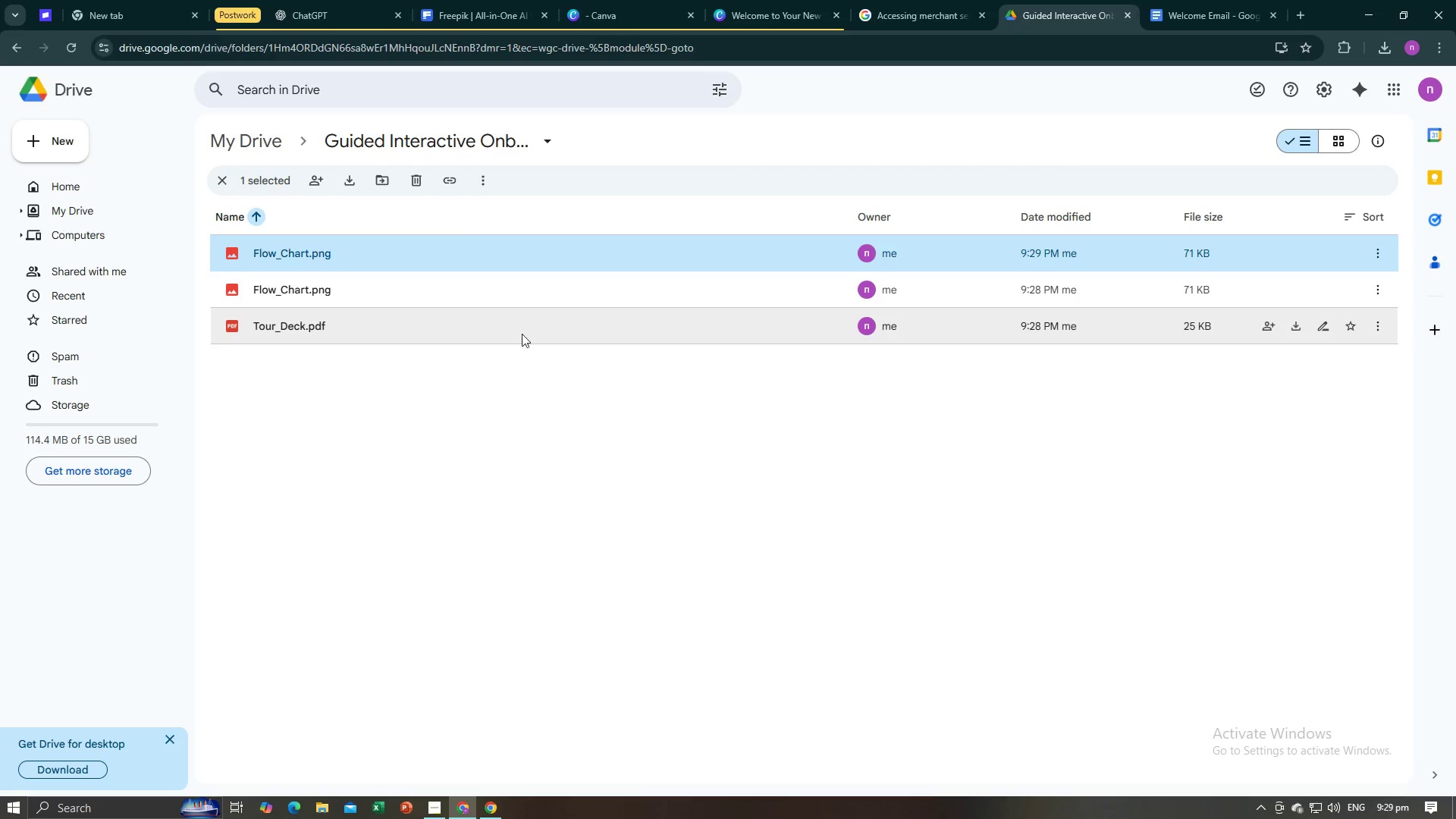 
left_click([529, 411])
 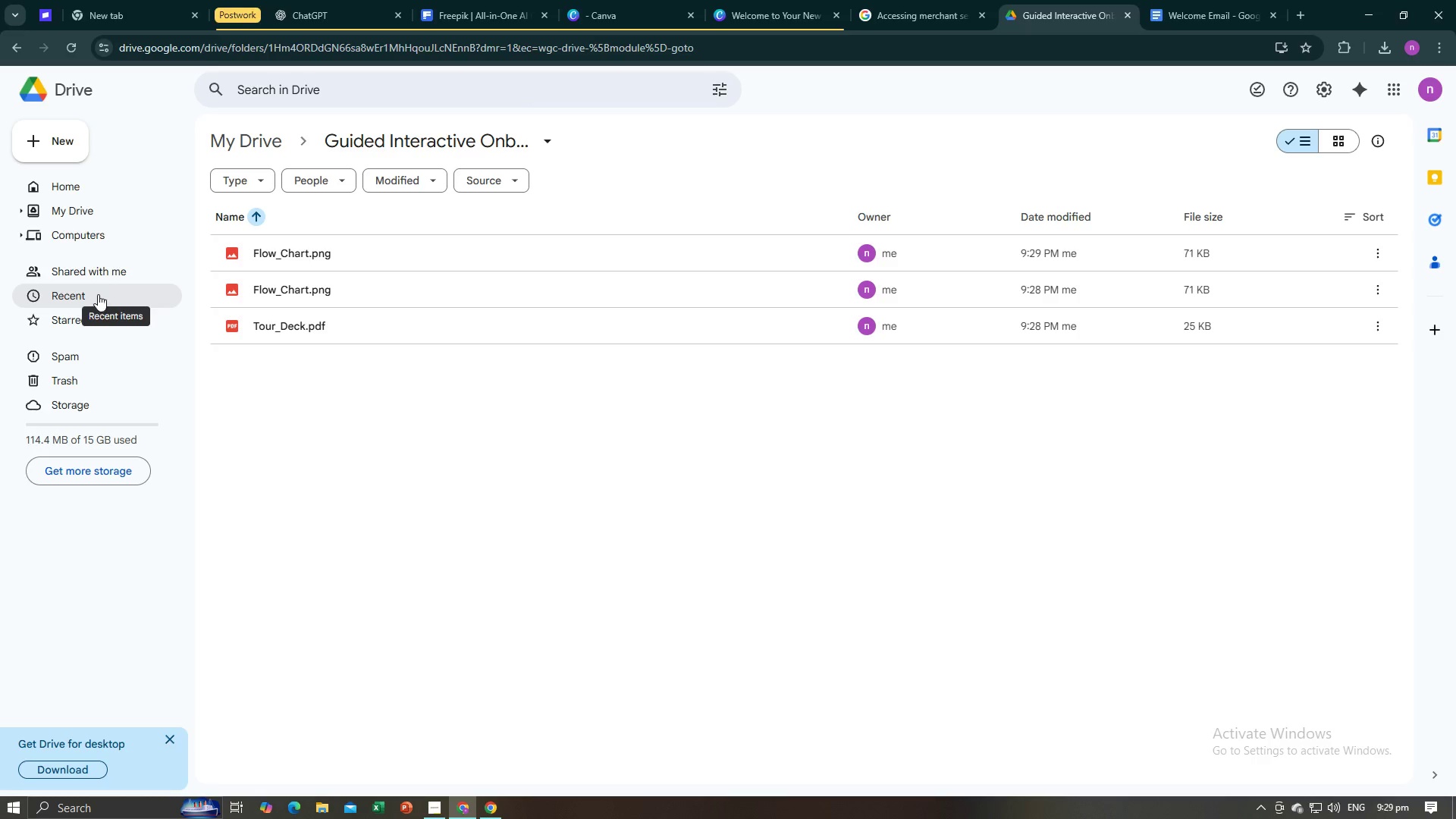 
left_click([413, 453])
 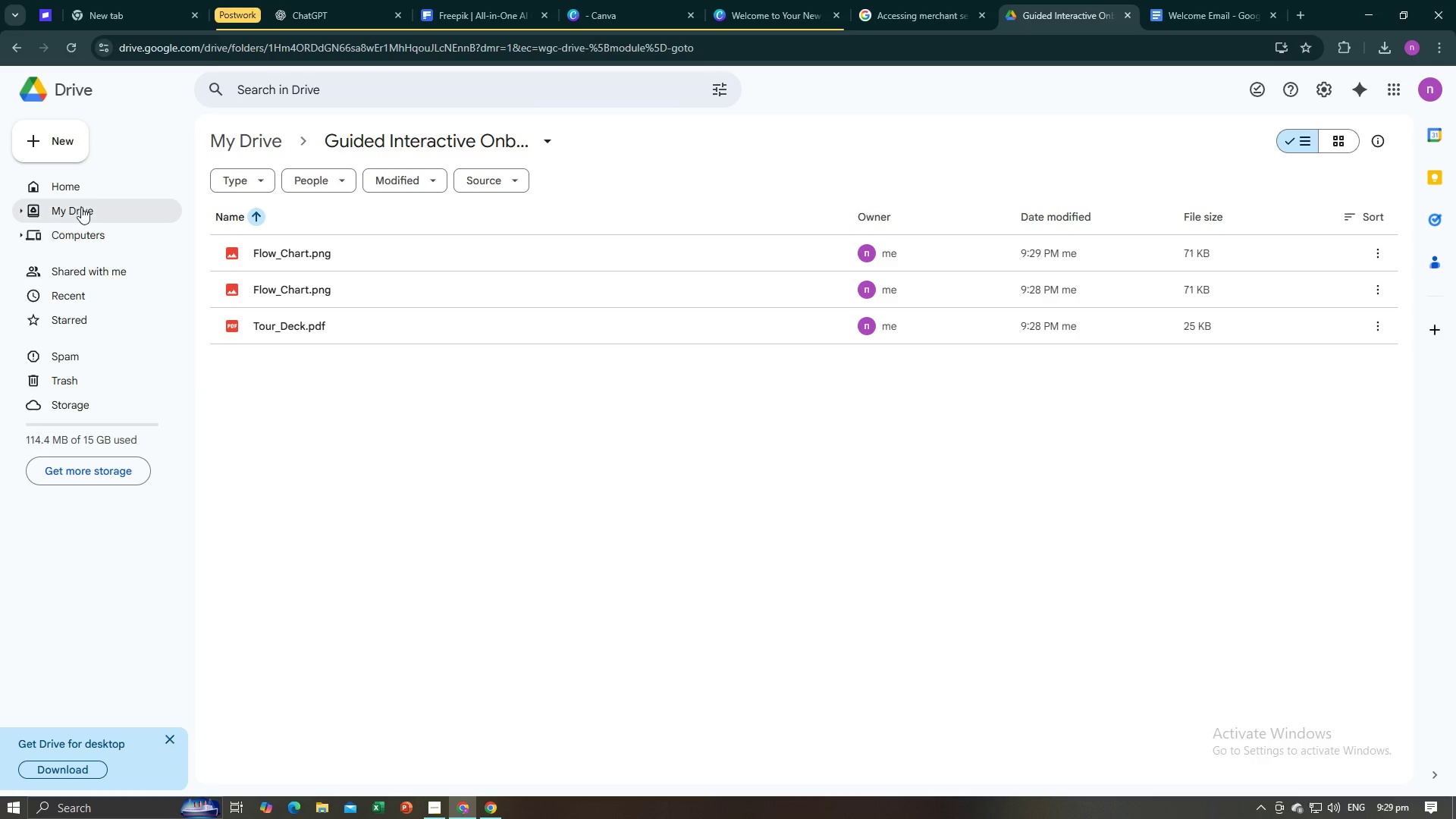 
left_click([80, 206])
 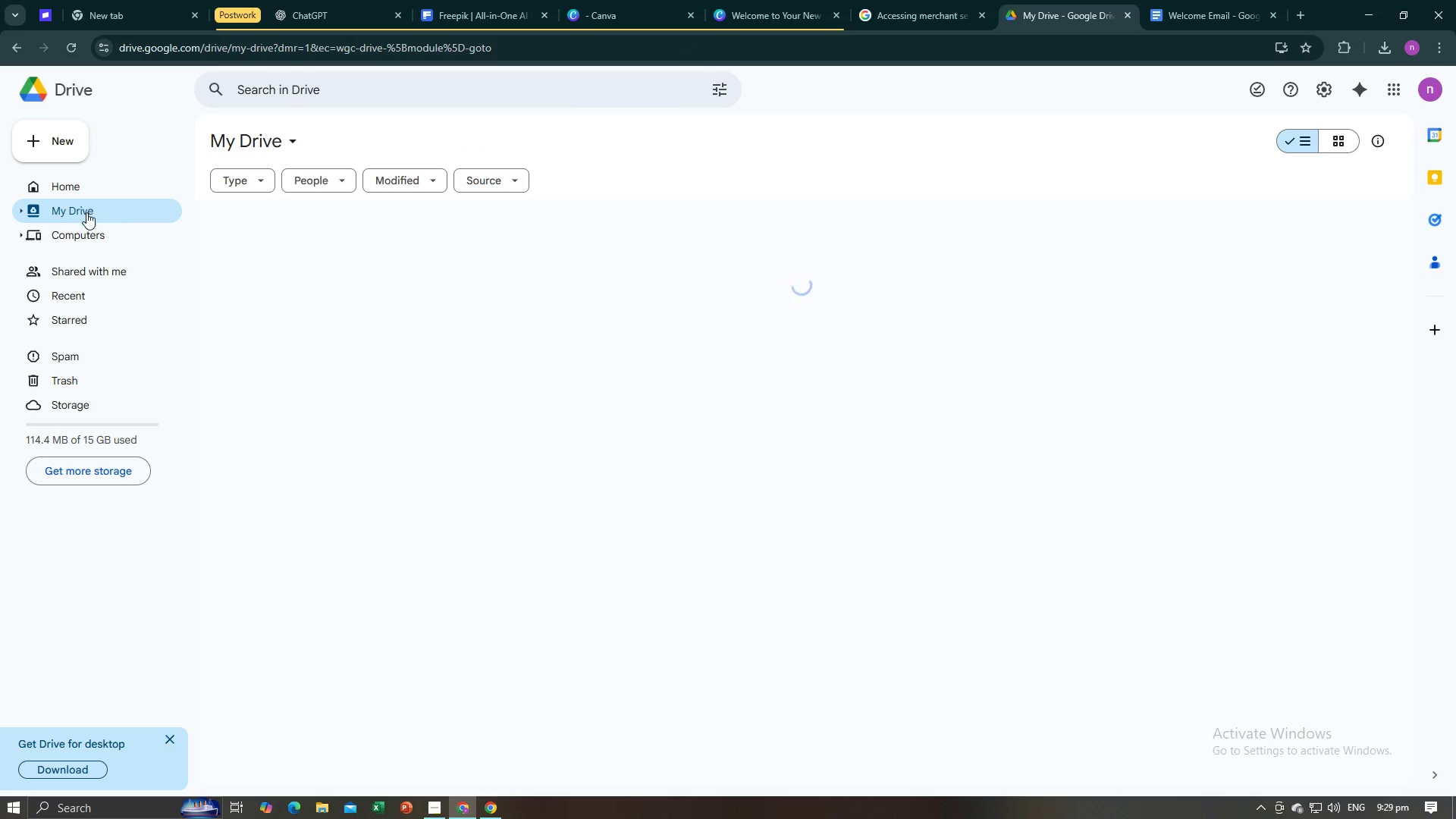 
mouse_move([471, 399])
 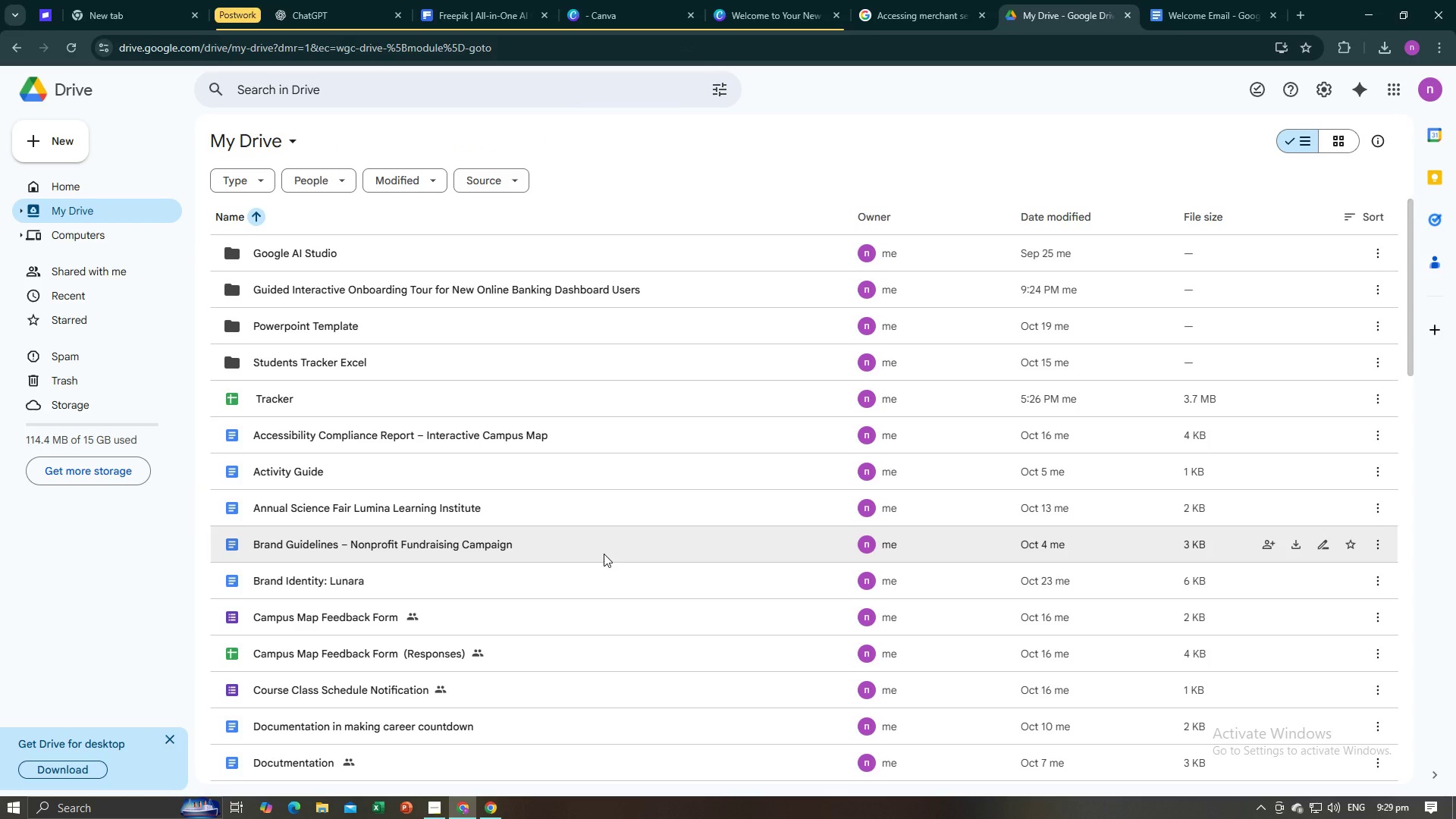 
scroll: coordinate [604, 554], scroll_direction: down, amount: 4.0
 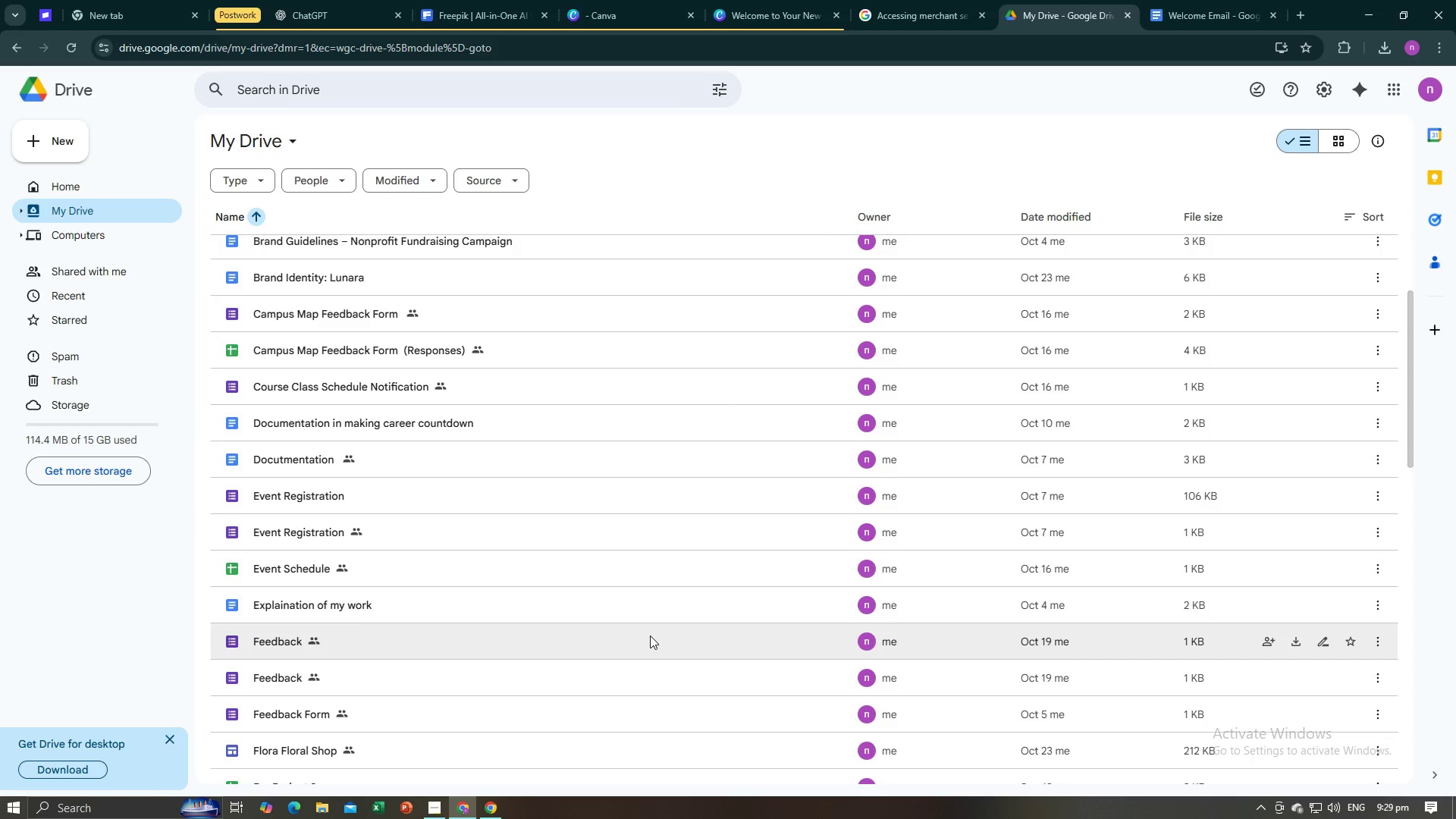 
wait(6.35)
 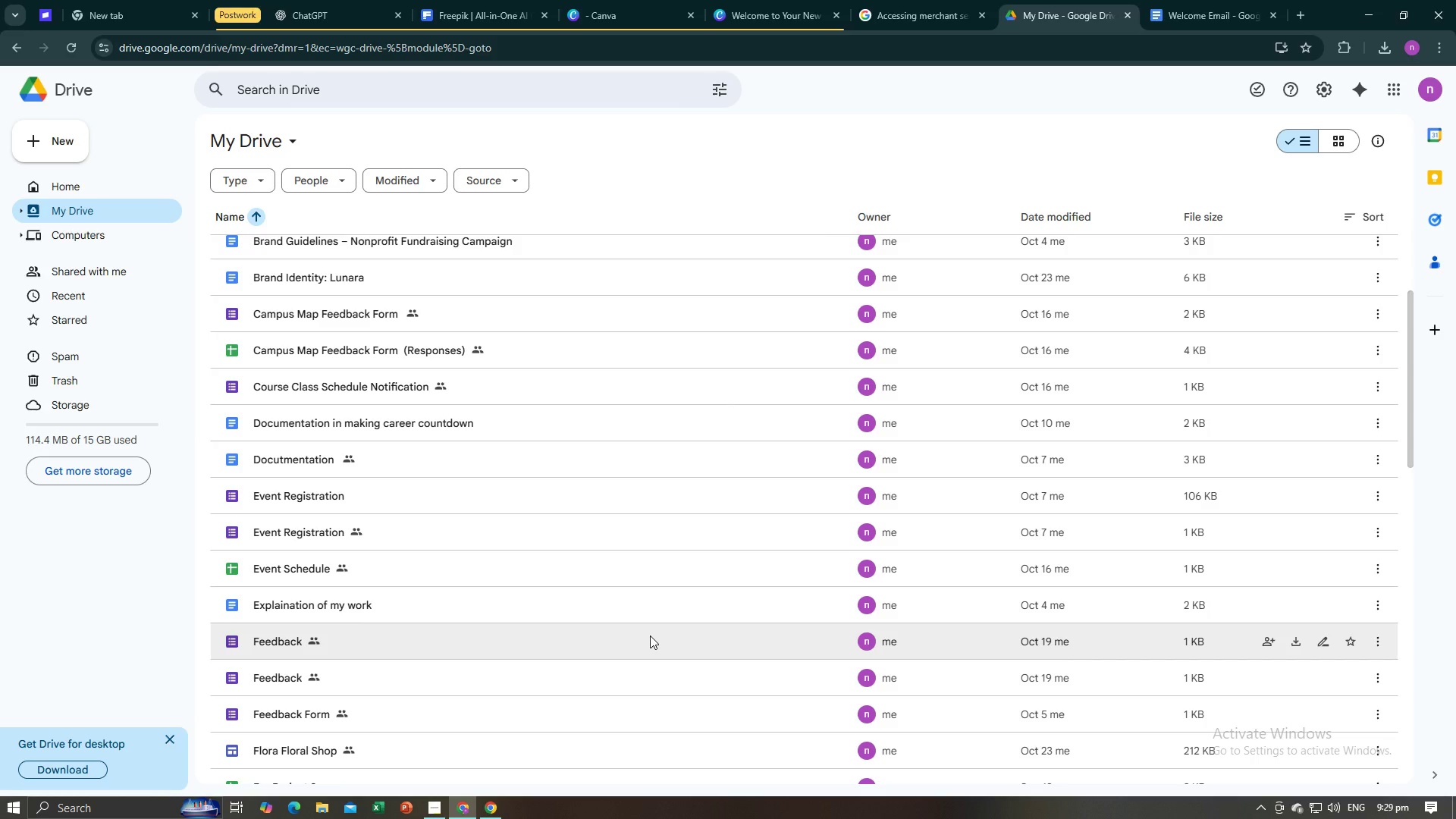 
scroll: coordinate [650, 635], scroll_direction: down, amount: 4.0
 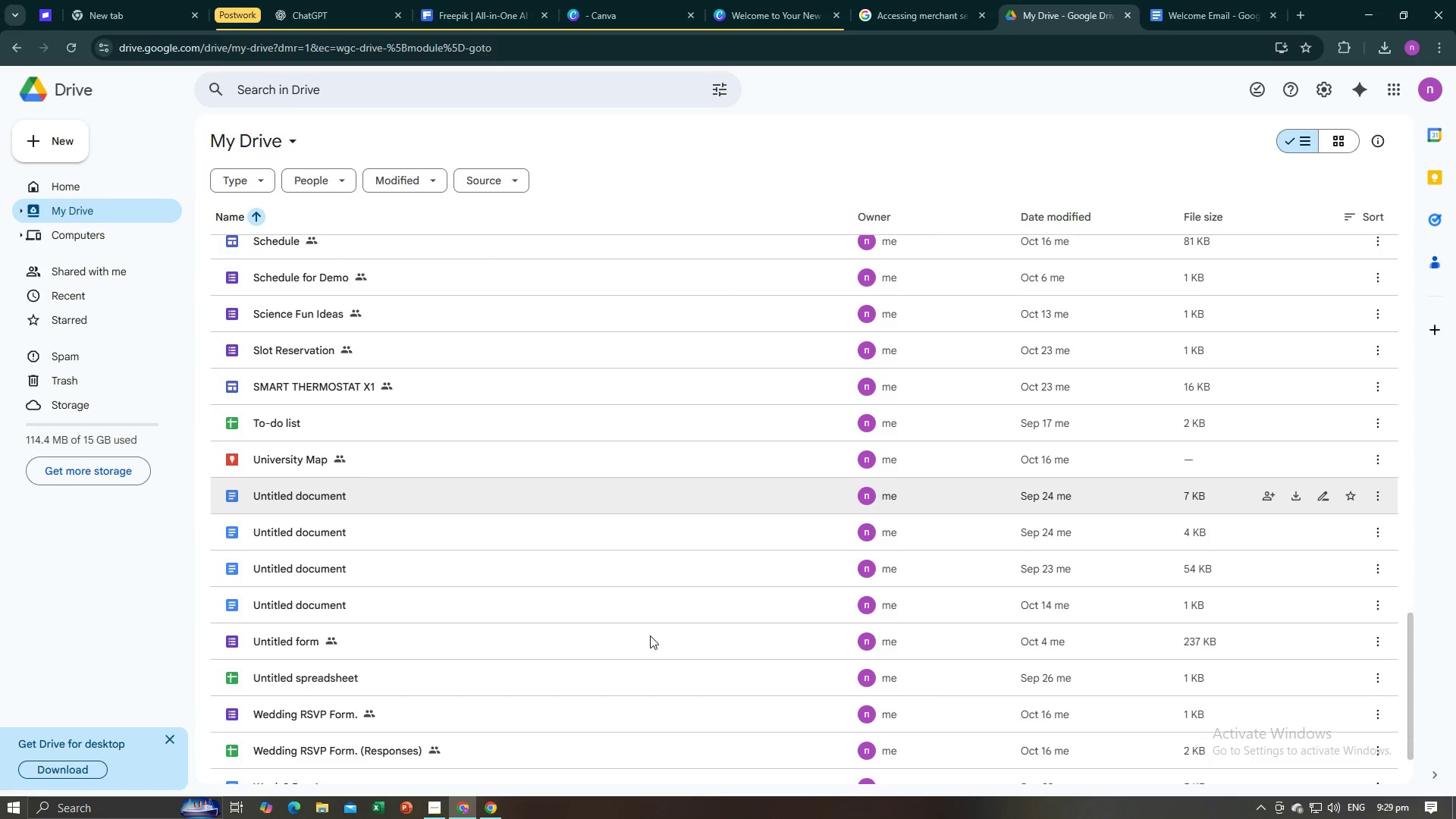 
scroll: coordinate [650, 635], scroll_direction: up, amount: 2.0
 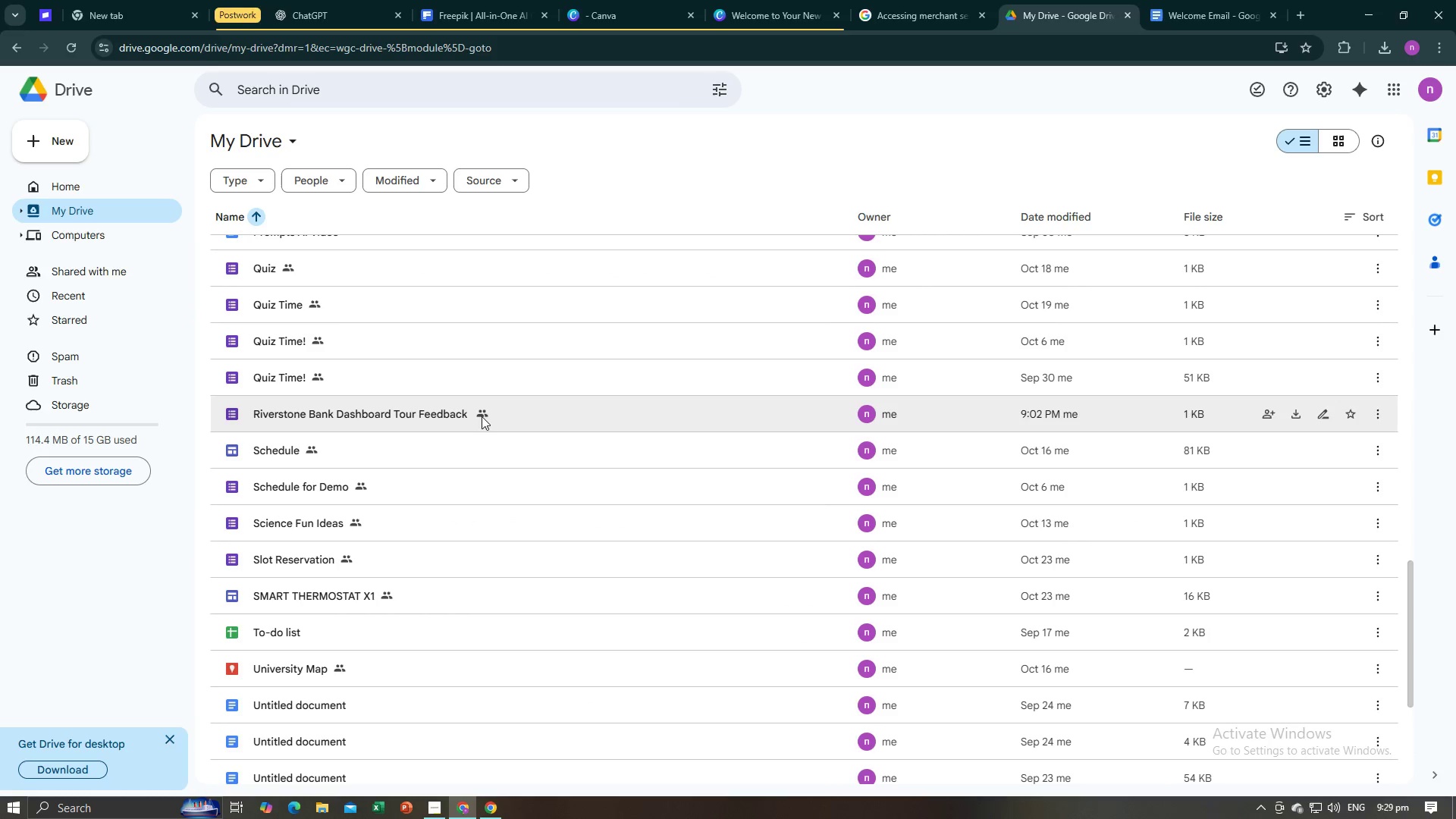 
left_click([496, 436])
 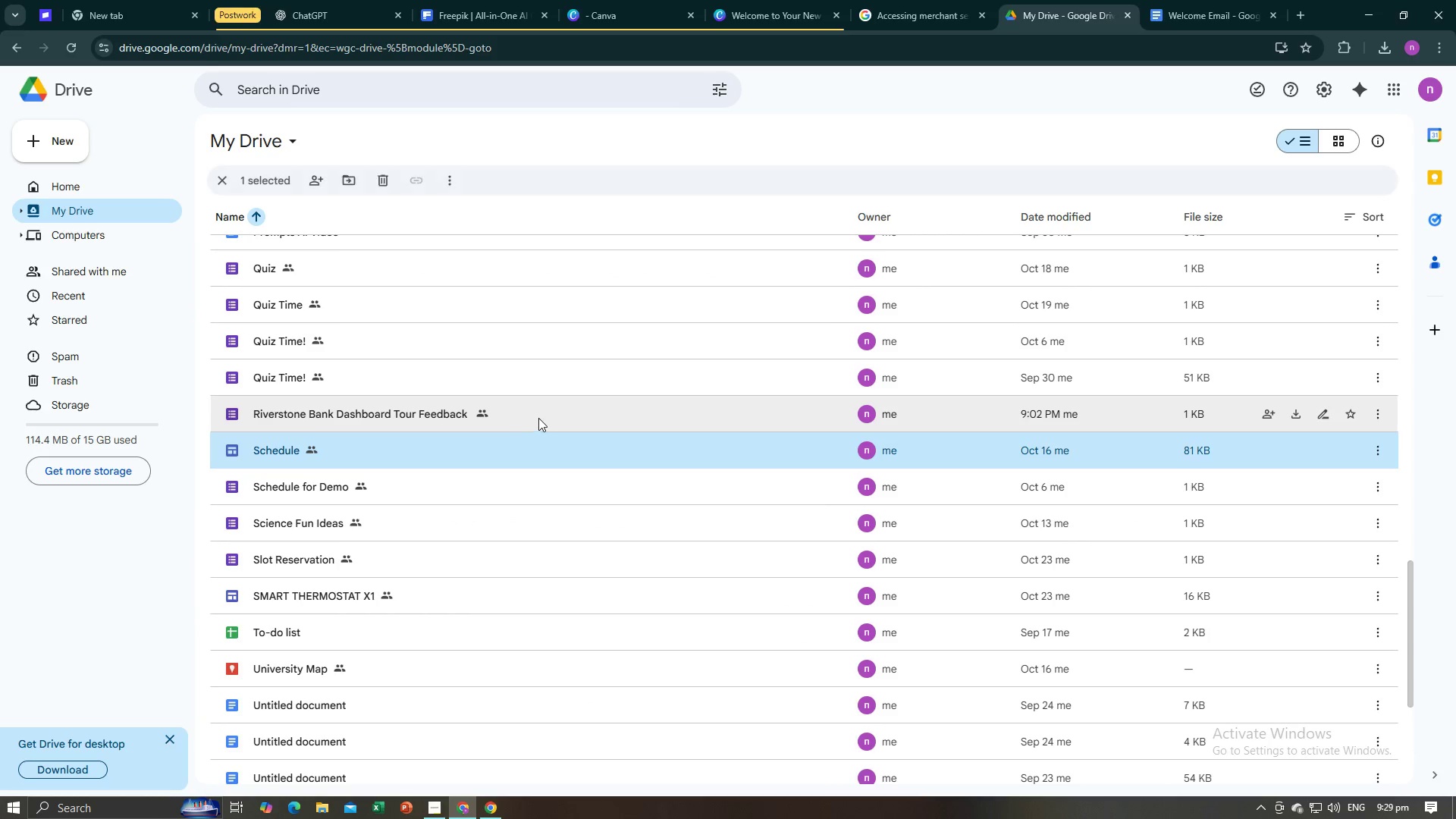 
left_click([538, 418])
 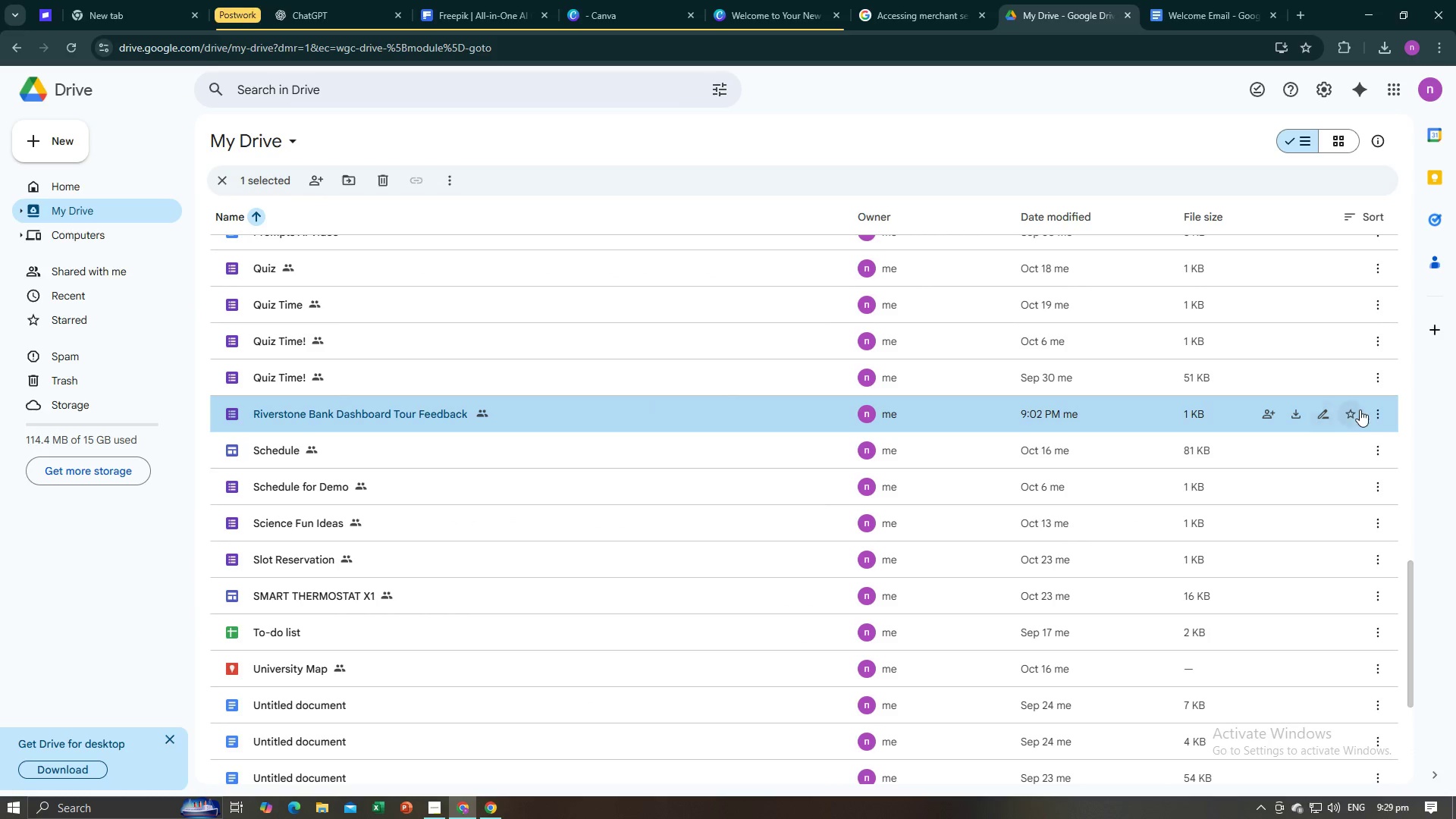 
left_click([1371, 409])
 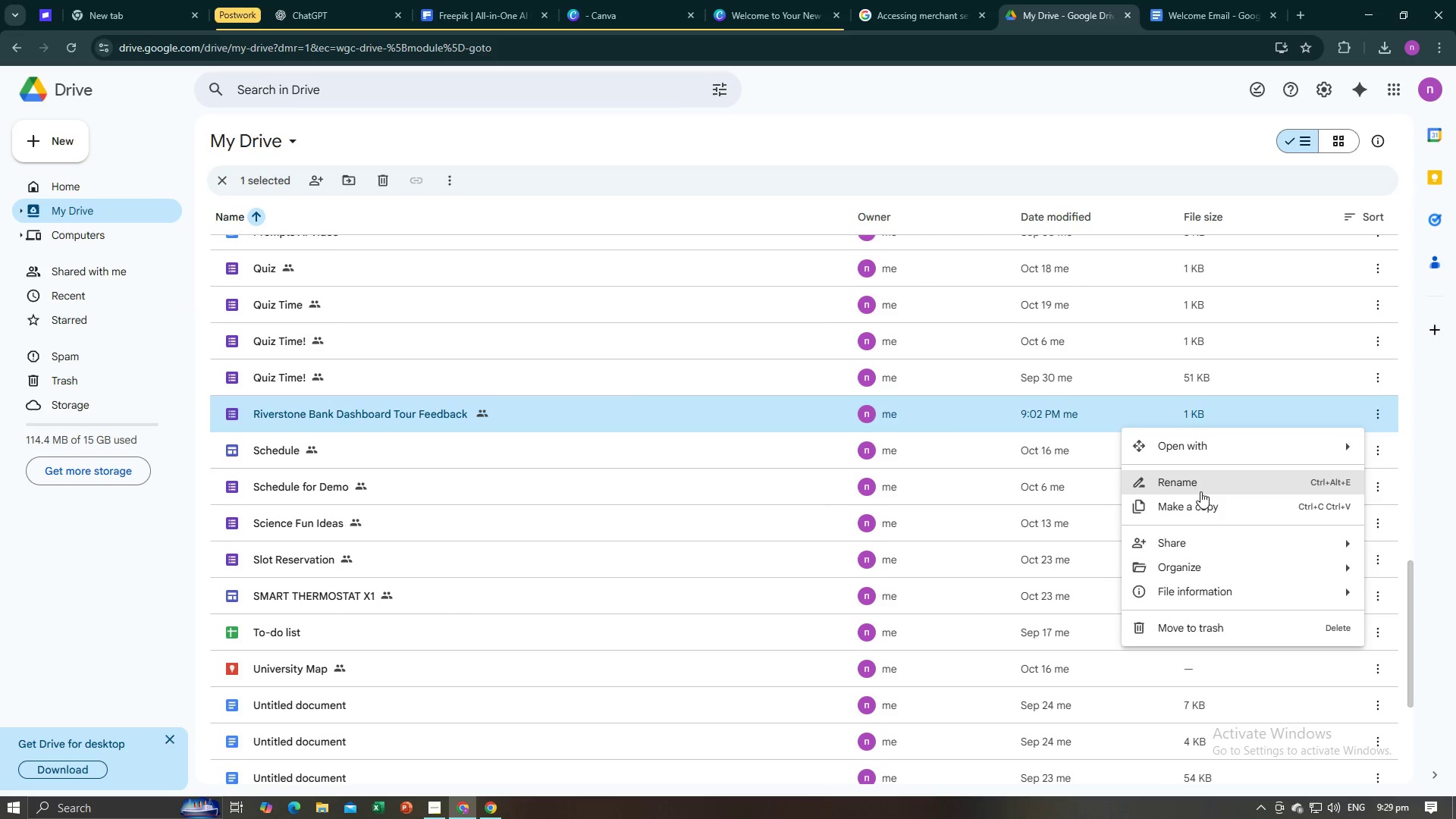 
wait(5.01)
 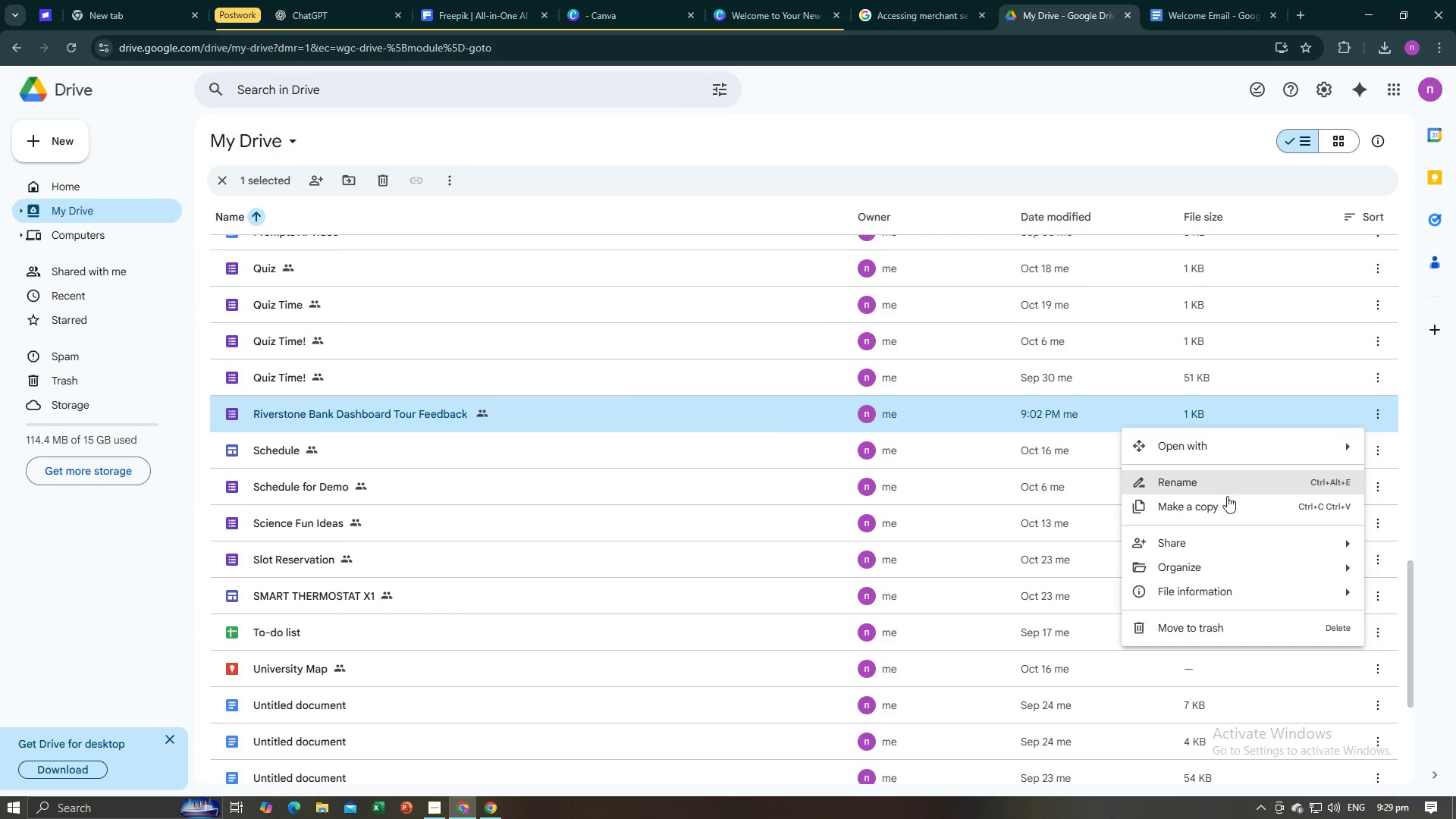 
left_click([1203, 502])
 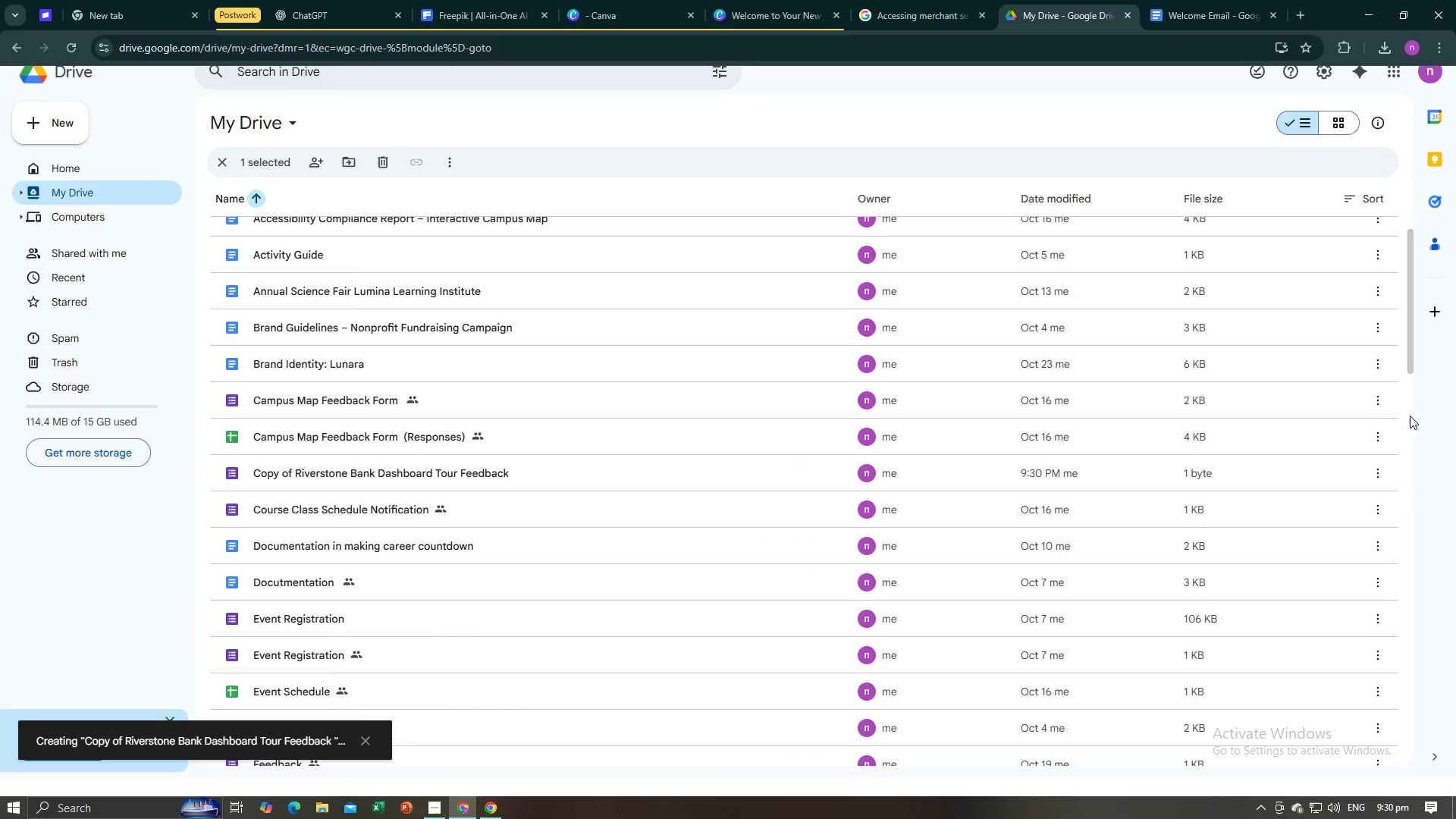 
wait(9.91)
 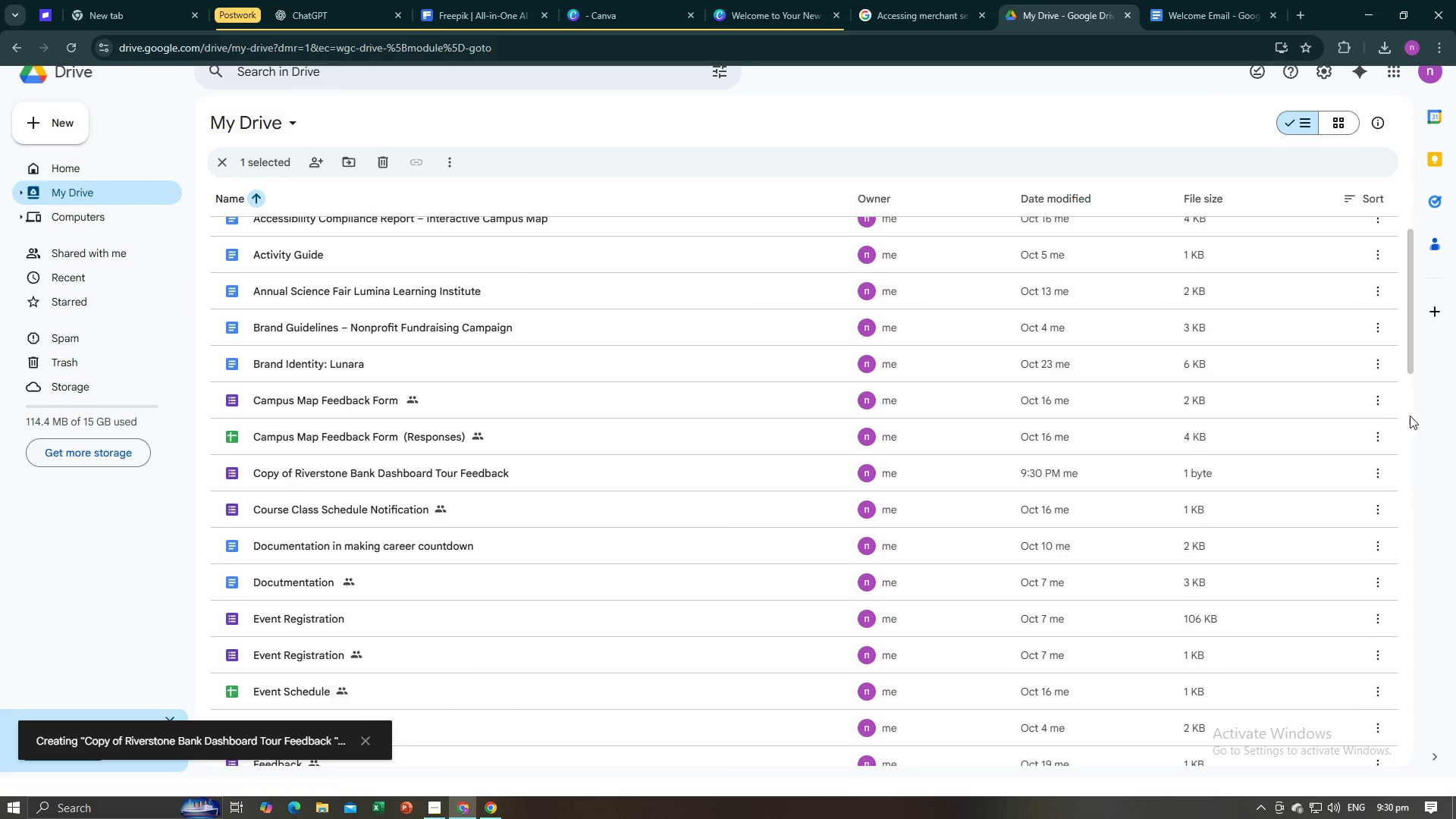 
scroll: coordinate [699, 479], scroll_direction: down, amount: 19.0
 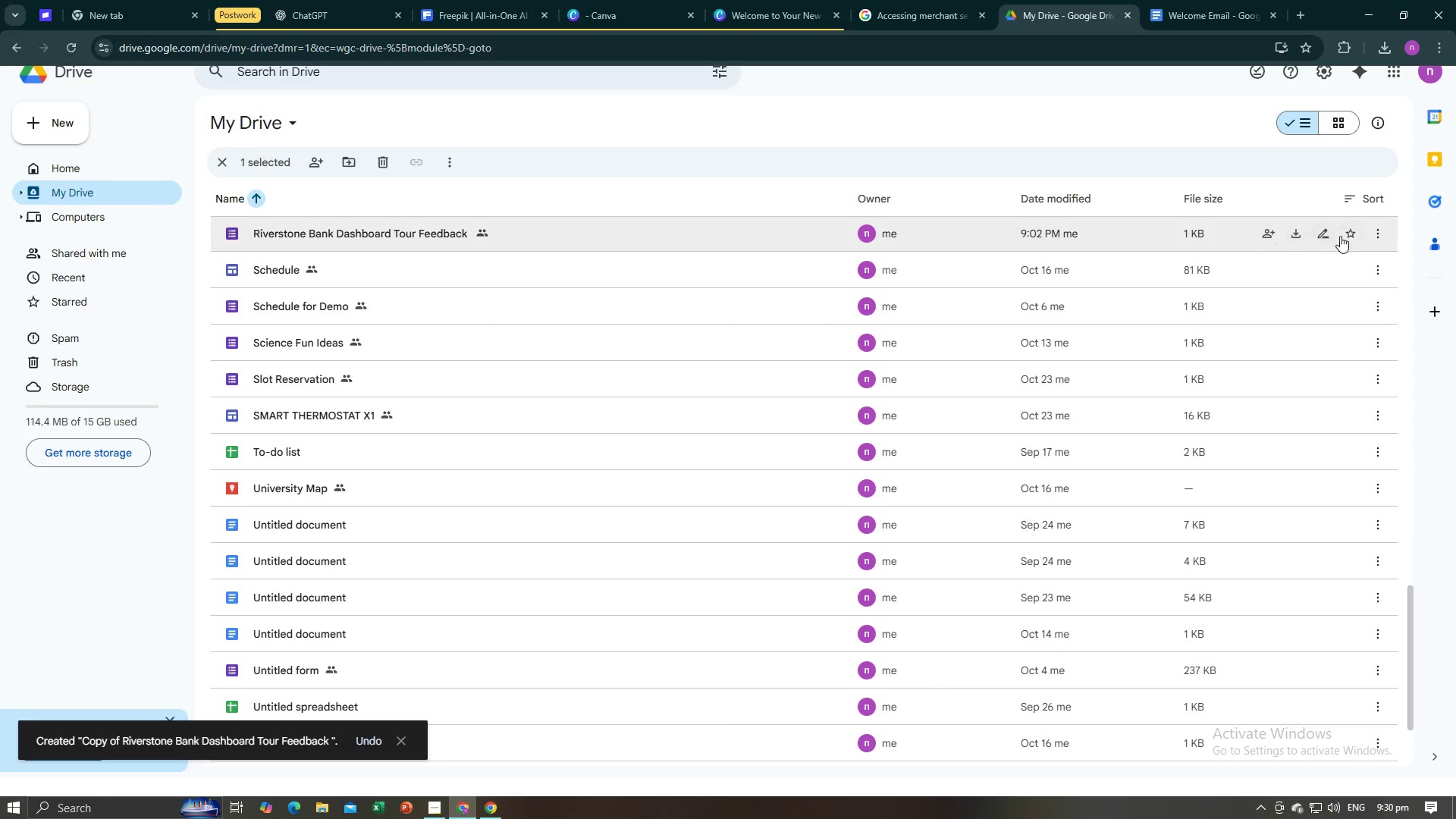 
left_click([1373, 234])
 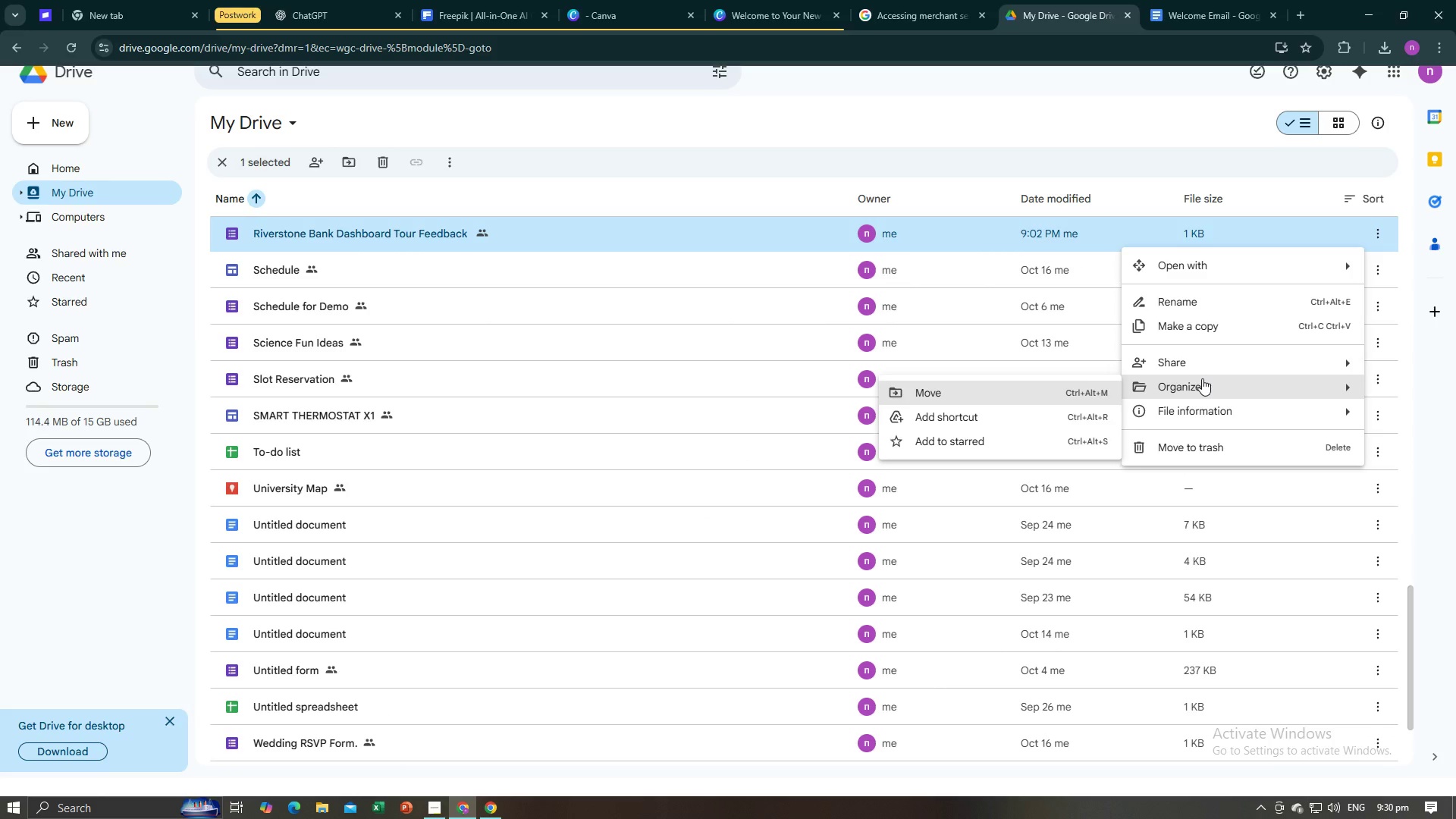 
wait(6.84)
 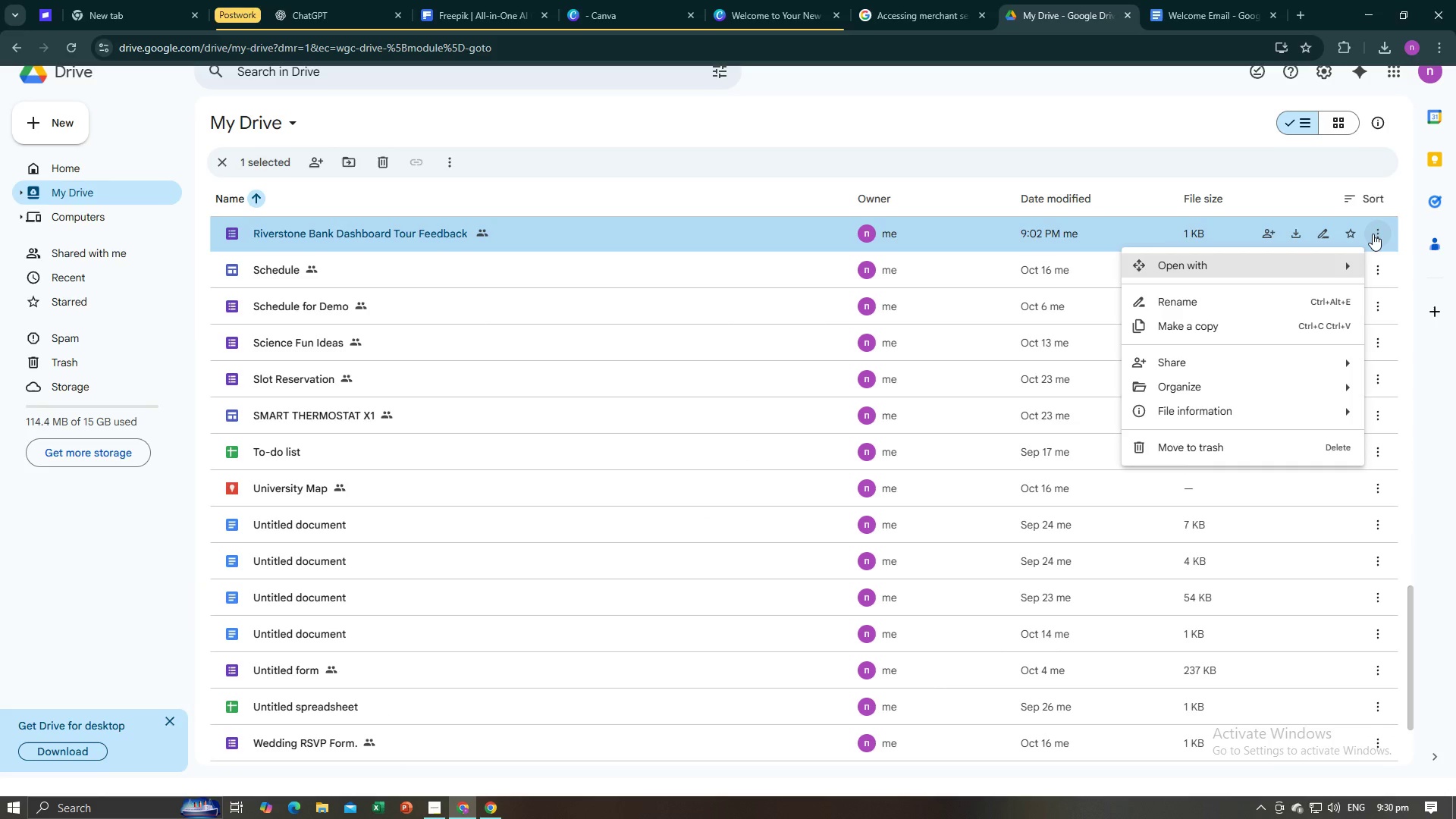 
left_click([1058, 392])
 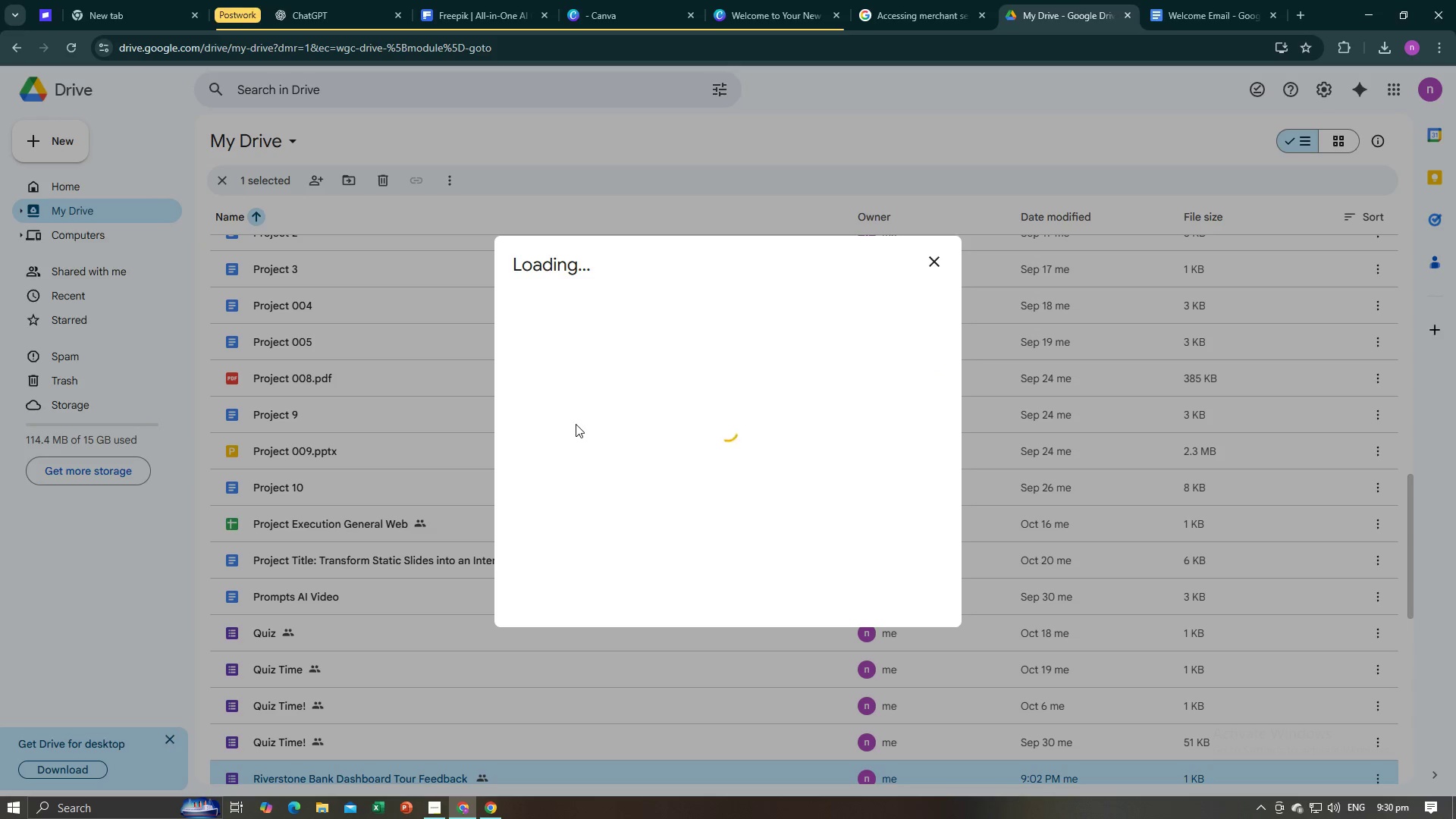 
wait(9.11)
 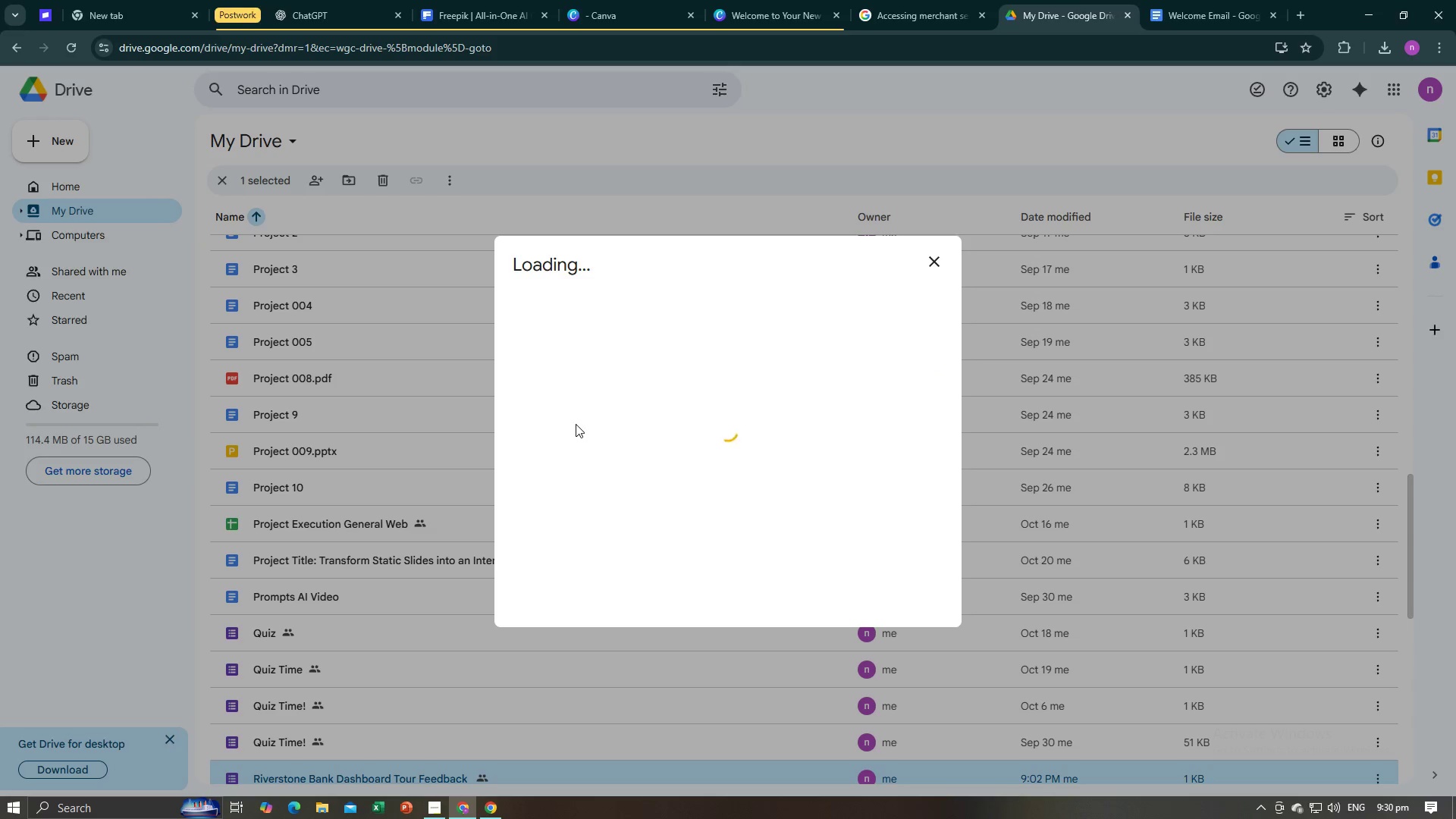 
left_click([883, 364])
 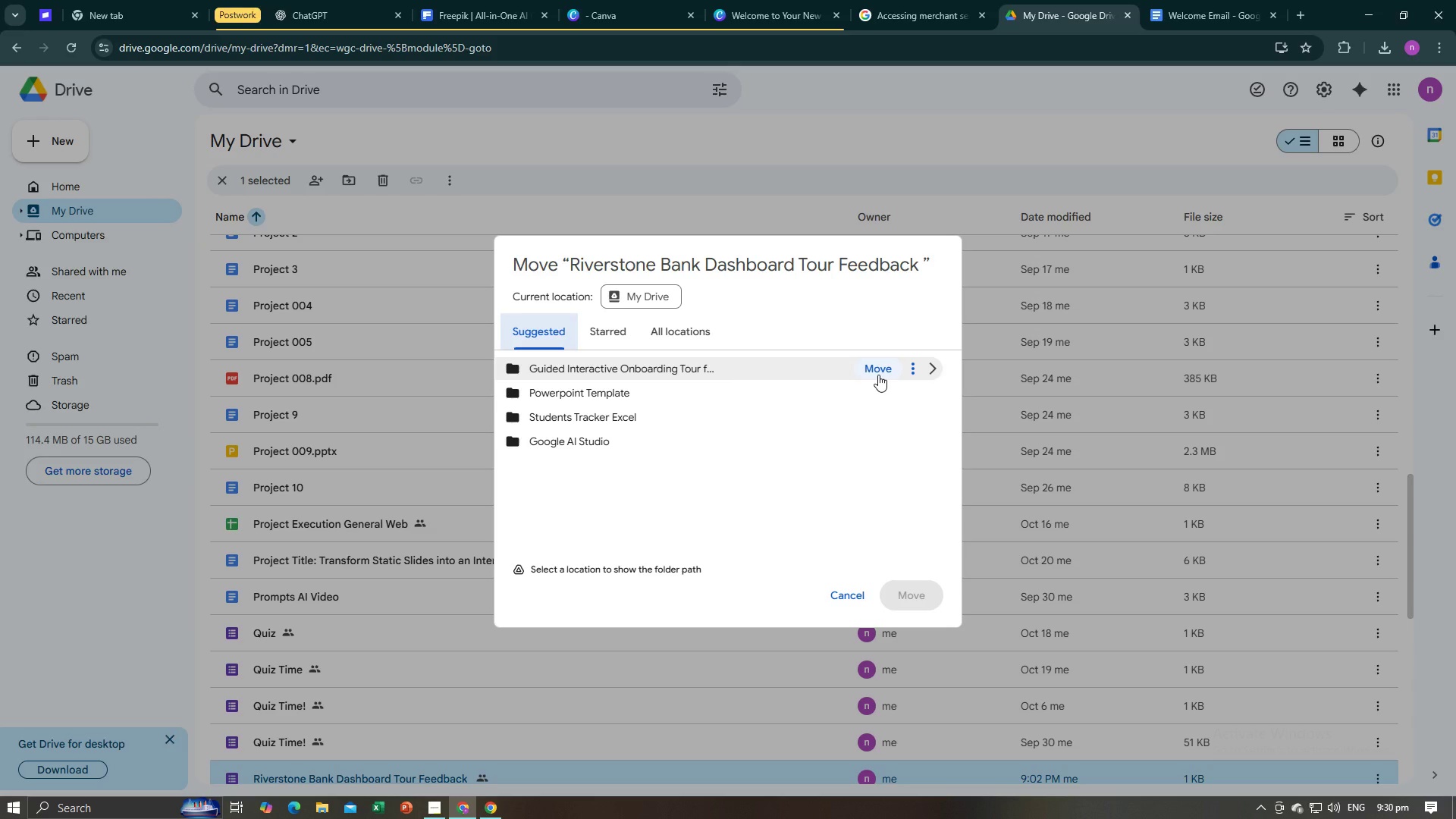 
wait(6.13)
 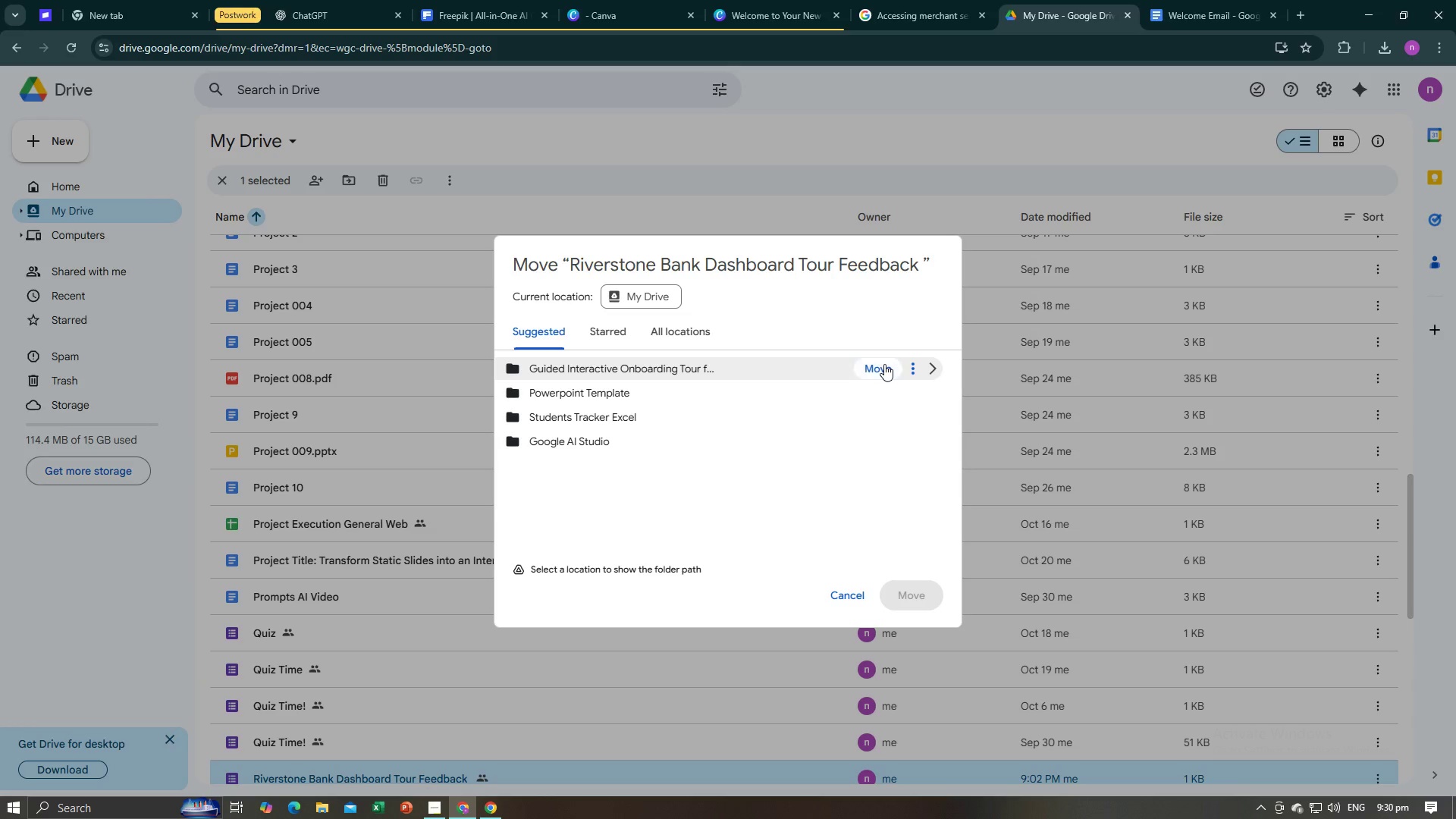 
key(Alt+AltLeft)
 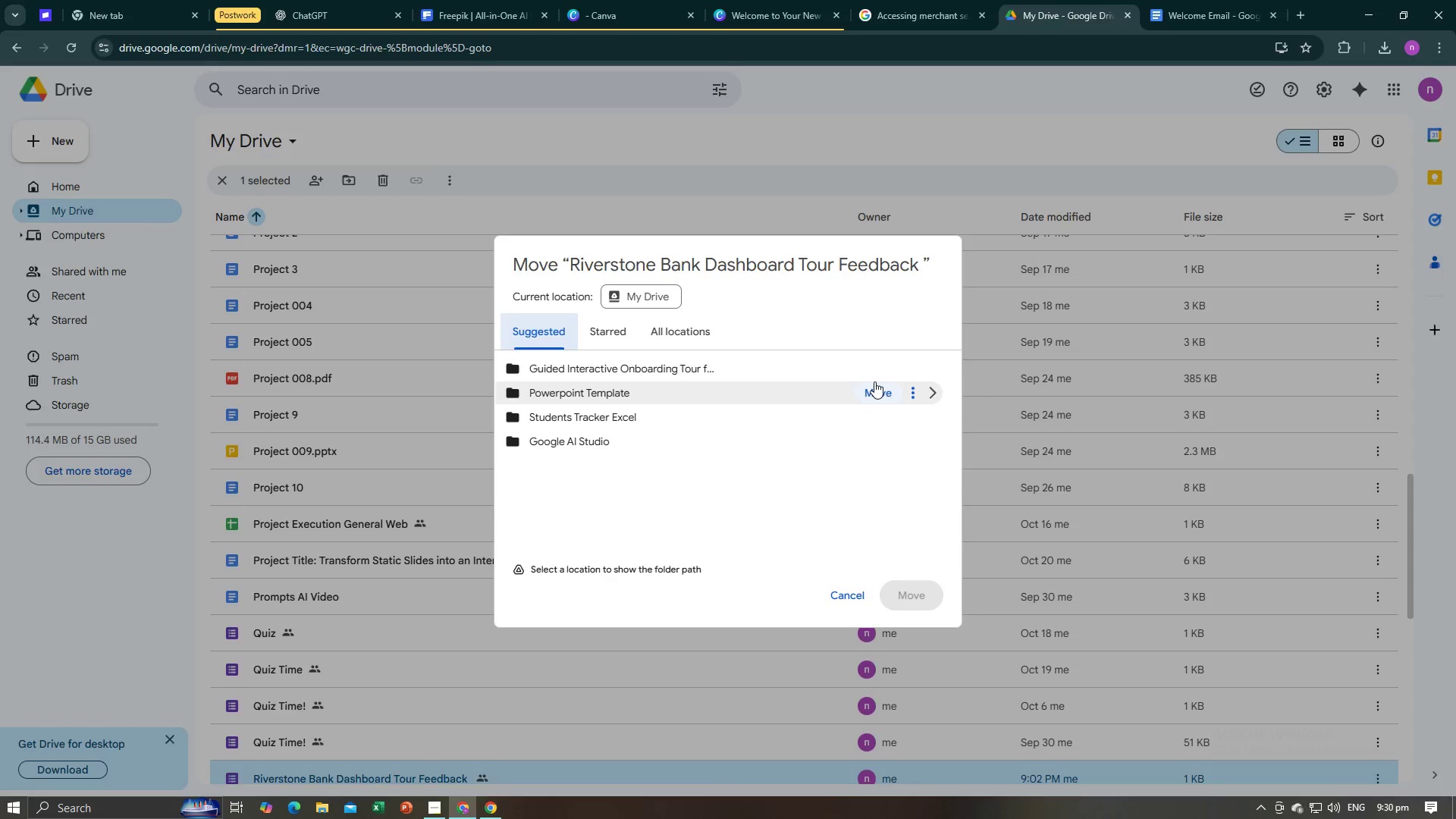 
key(Alt+Tab)
 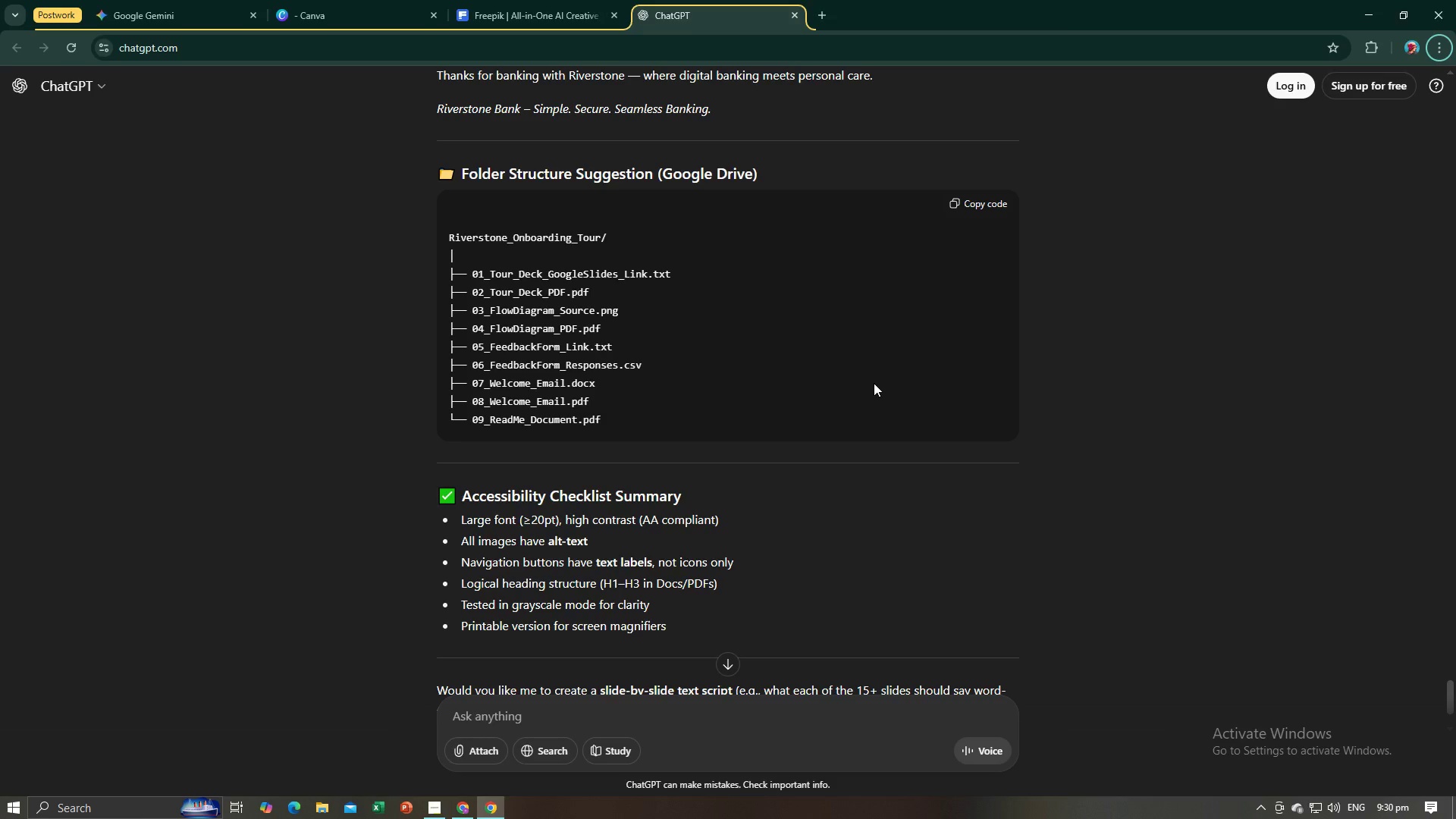 
key(Alt+AltLeft)
 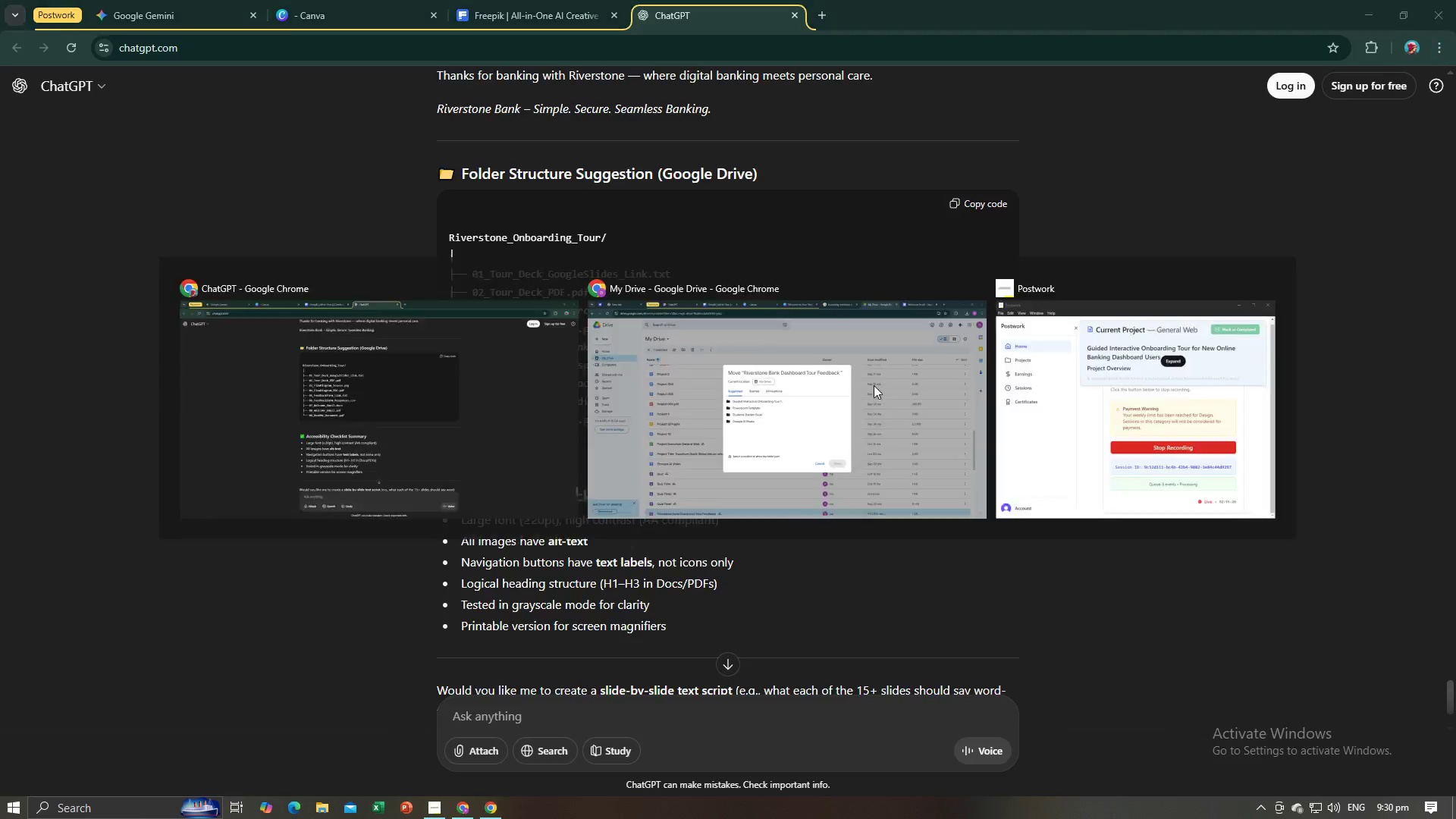 
key(Alt+Tab)
 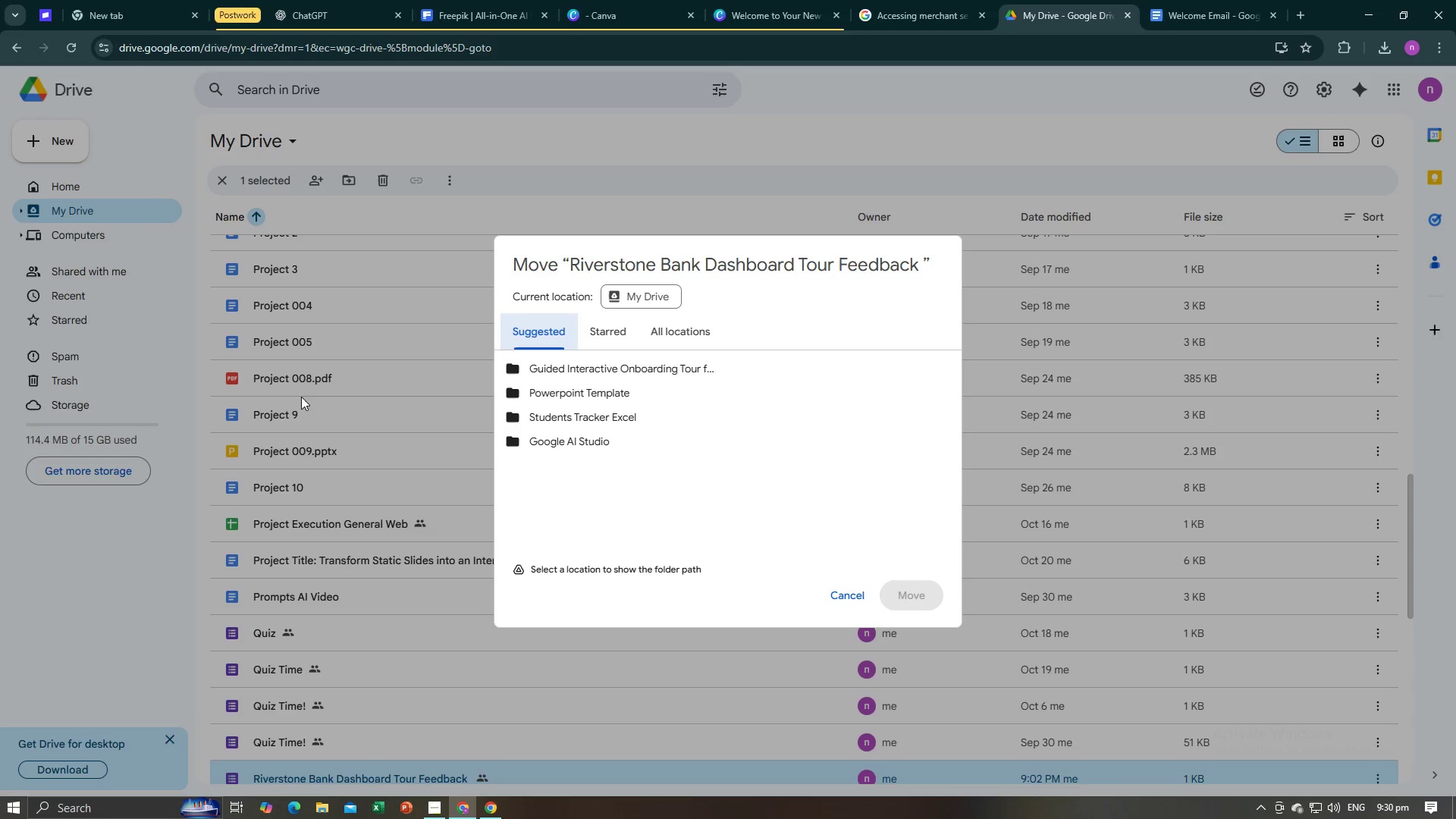 
left_click([231, 413])
 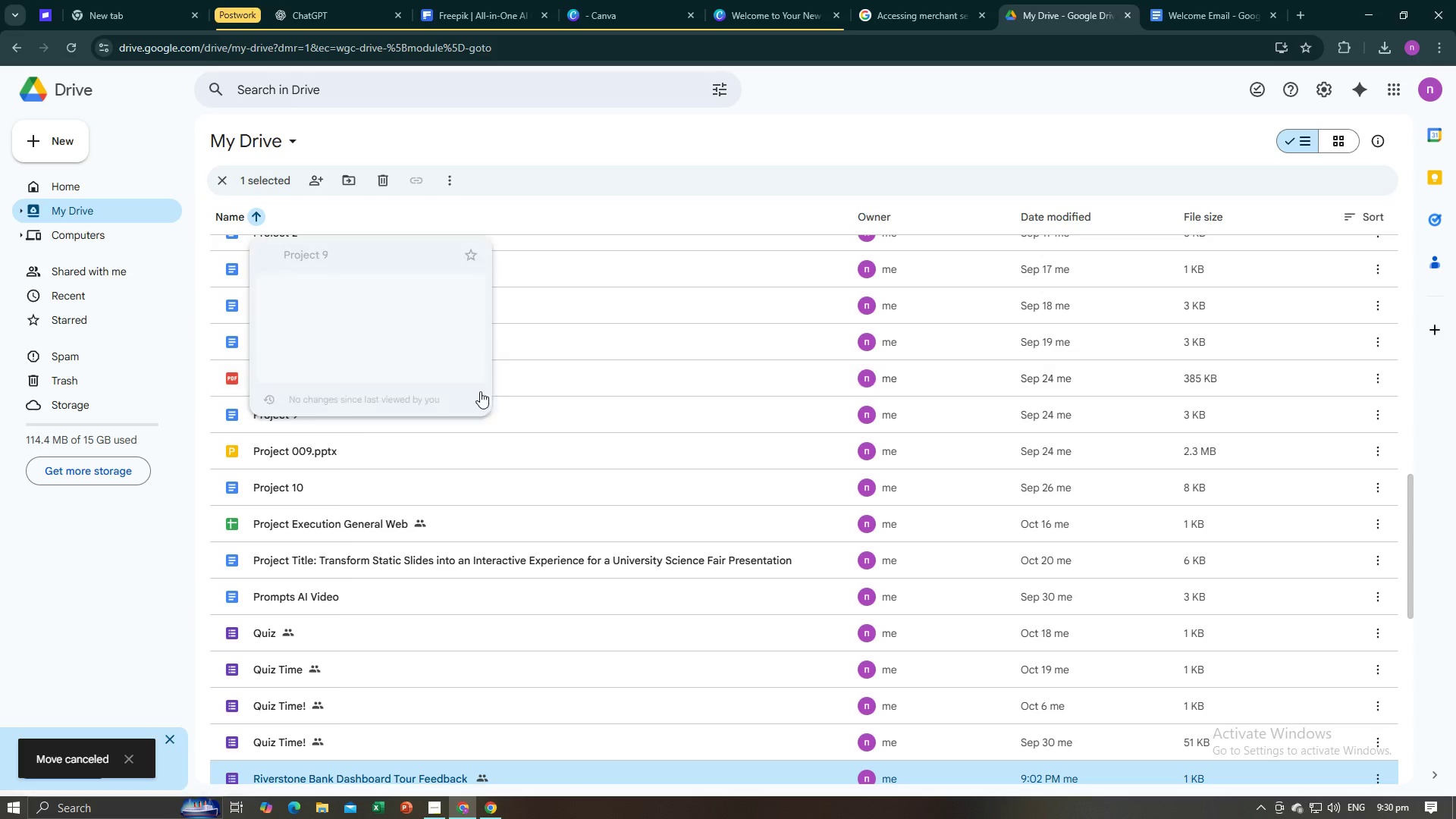 
scroll: coordinate [757, 442], scroll_direction: down, amount: 14.0
 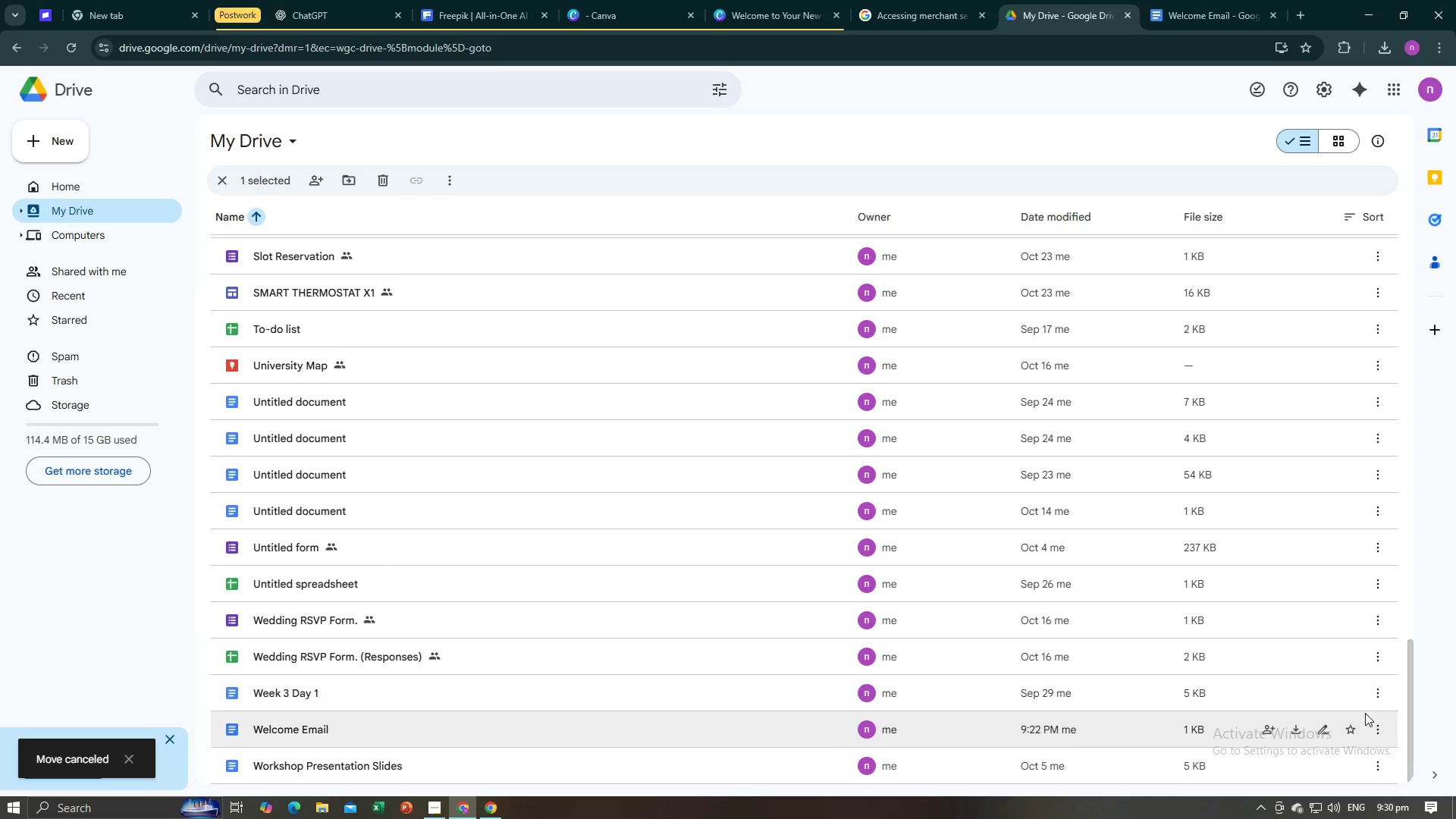 
left_click([1371, 722])
 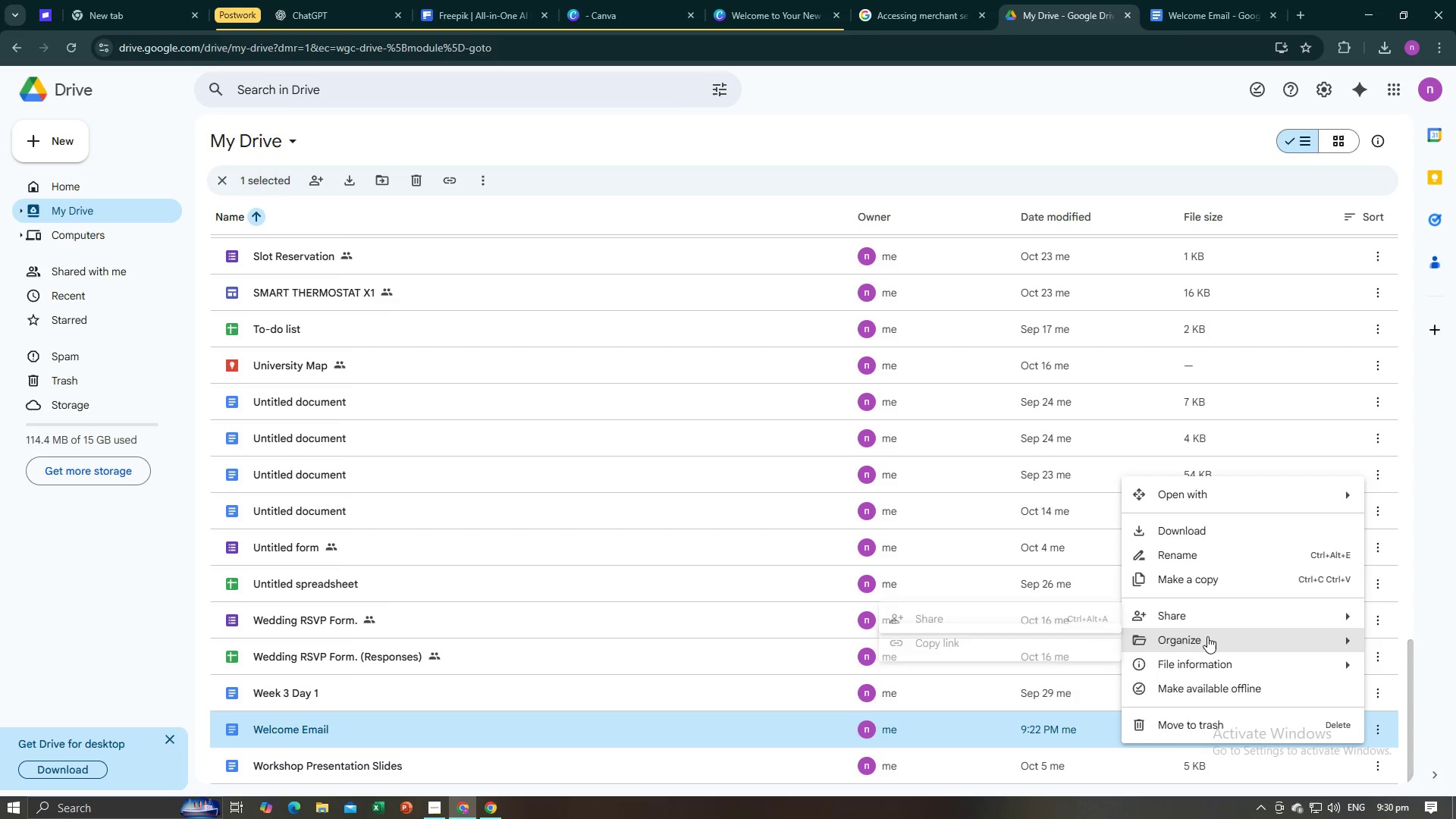 
wait(6.04)
 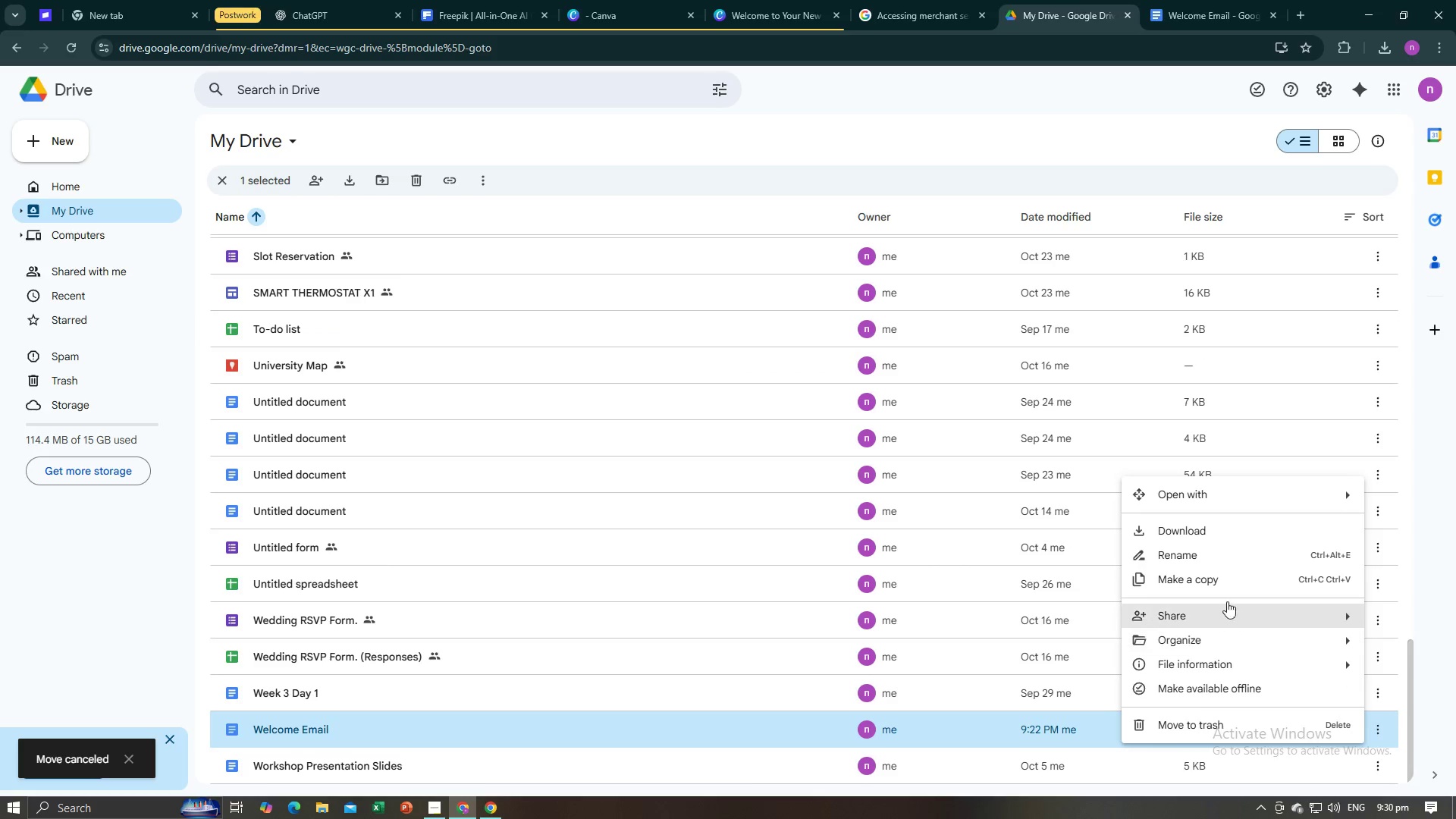 
left_click([1061, 642])
 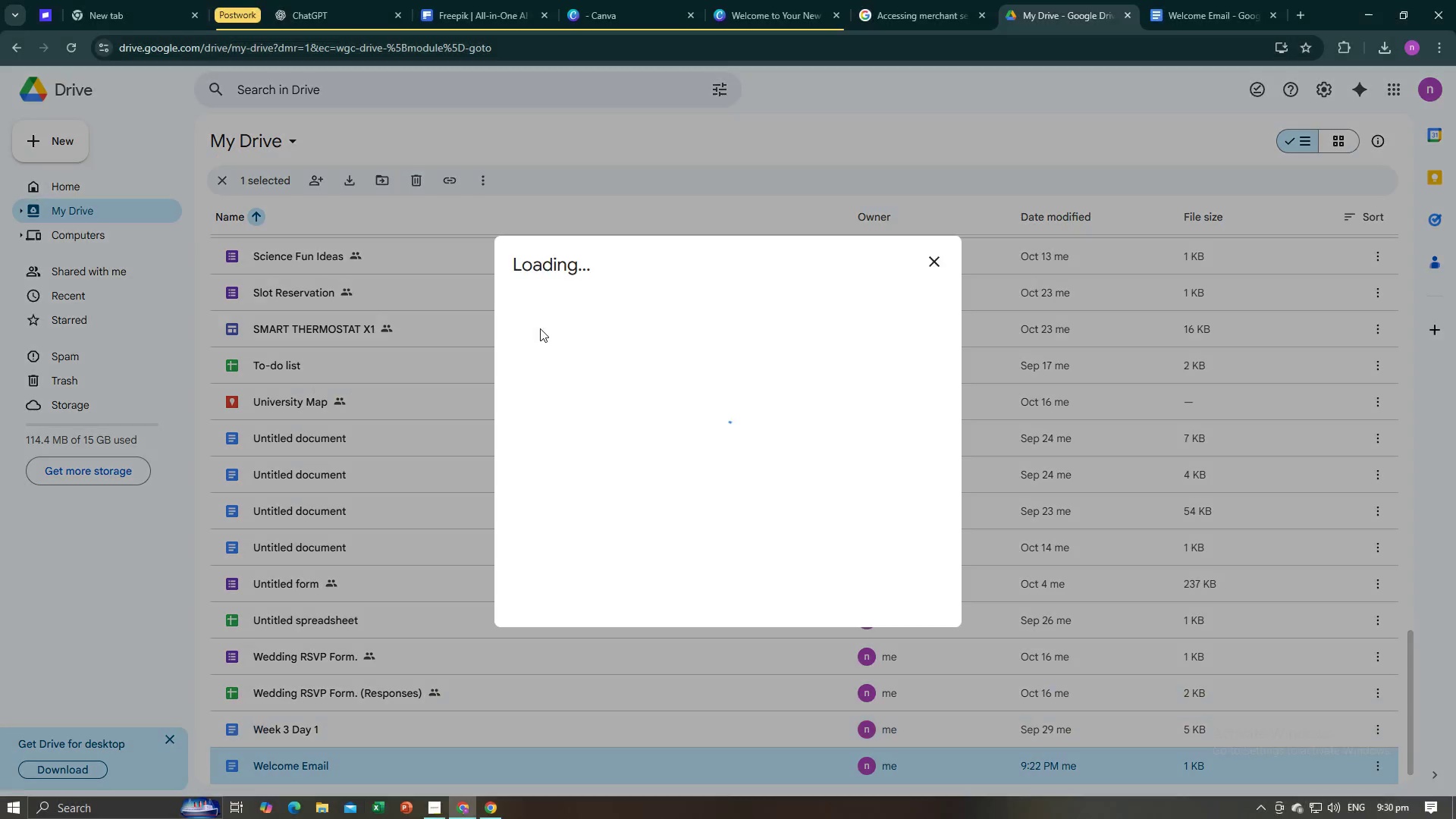 
mouse_move([563, 331])
 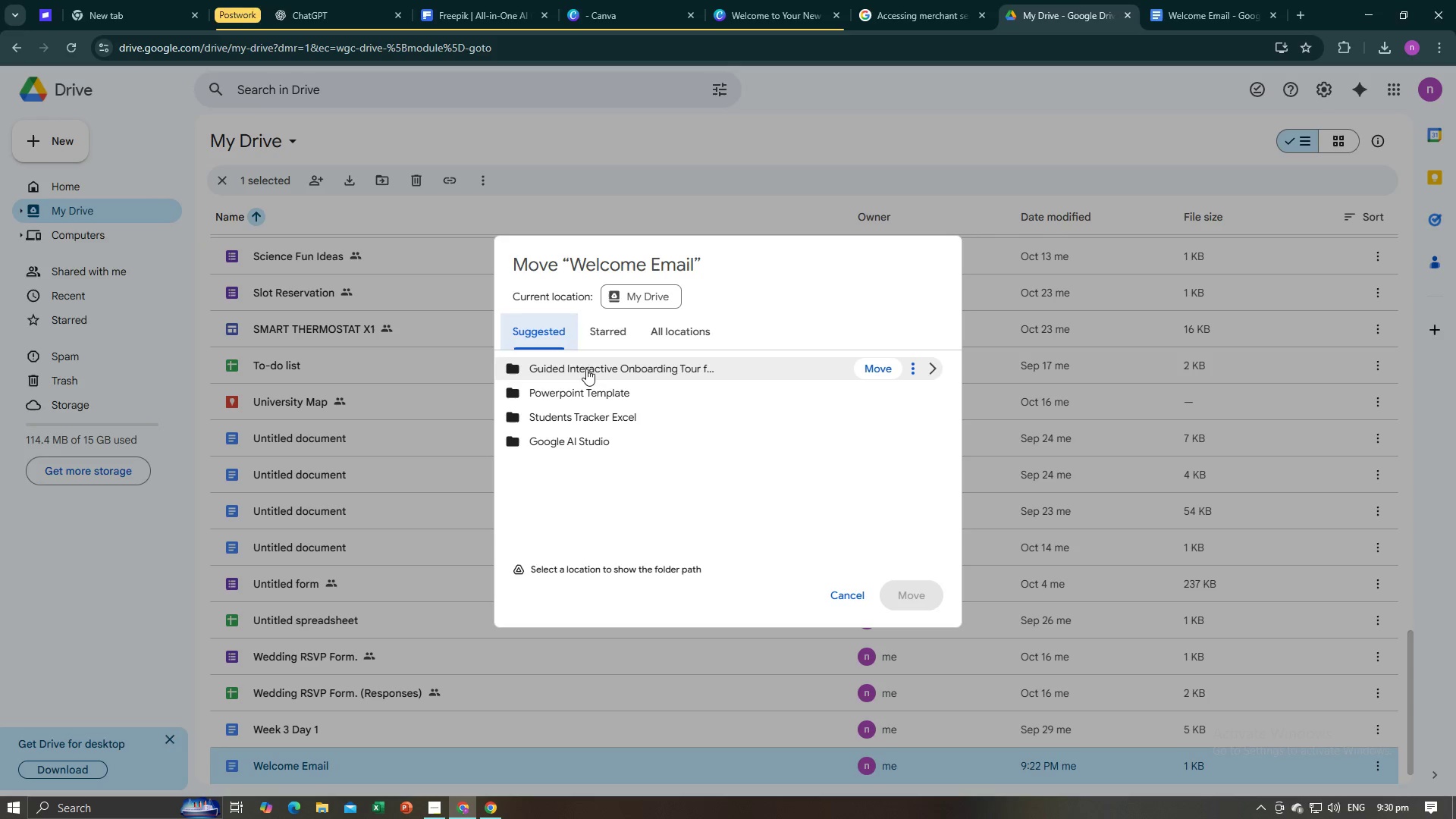 
left_click([586, 369])
 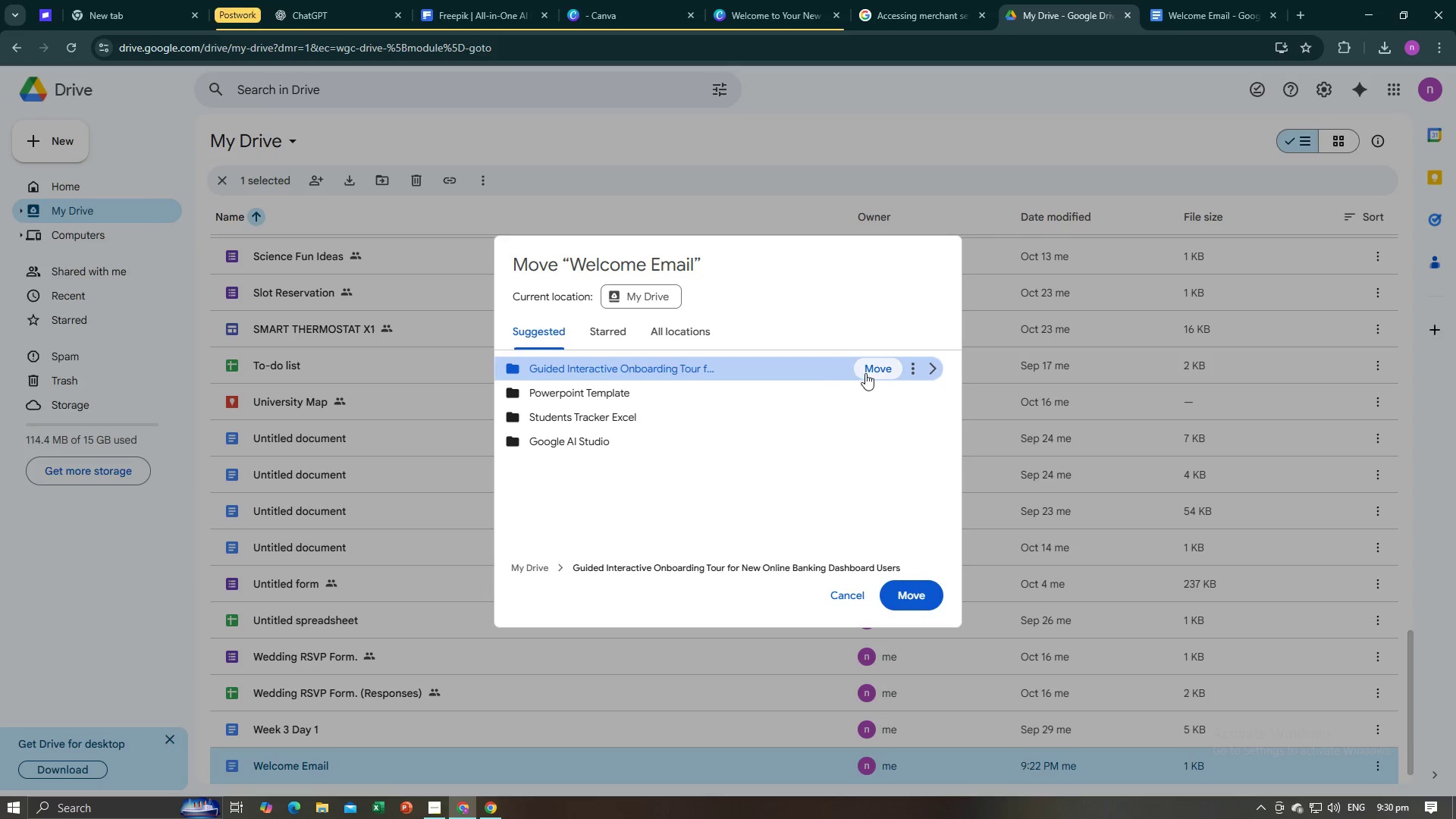 
left_click([865, 373])
 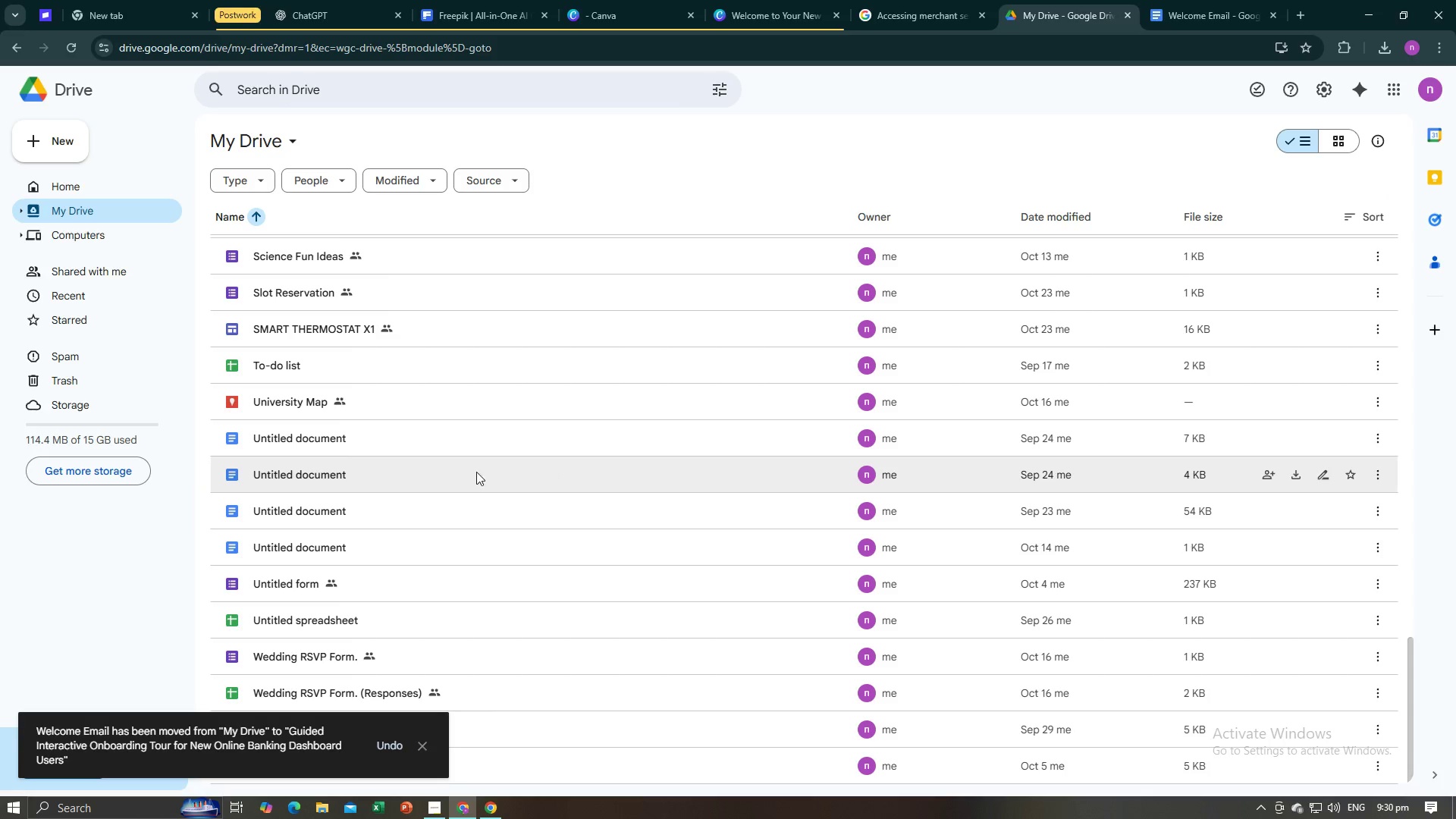 
scroll: coordinate [356, 468], scroll_direction: up, amount: 4.0
 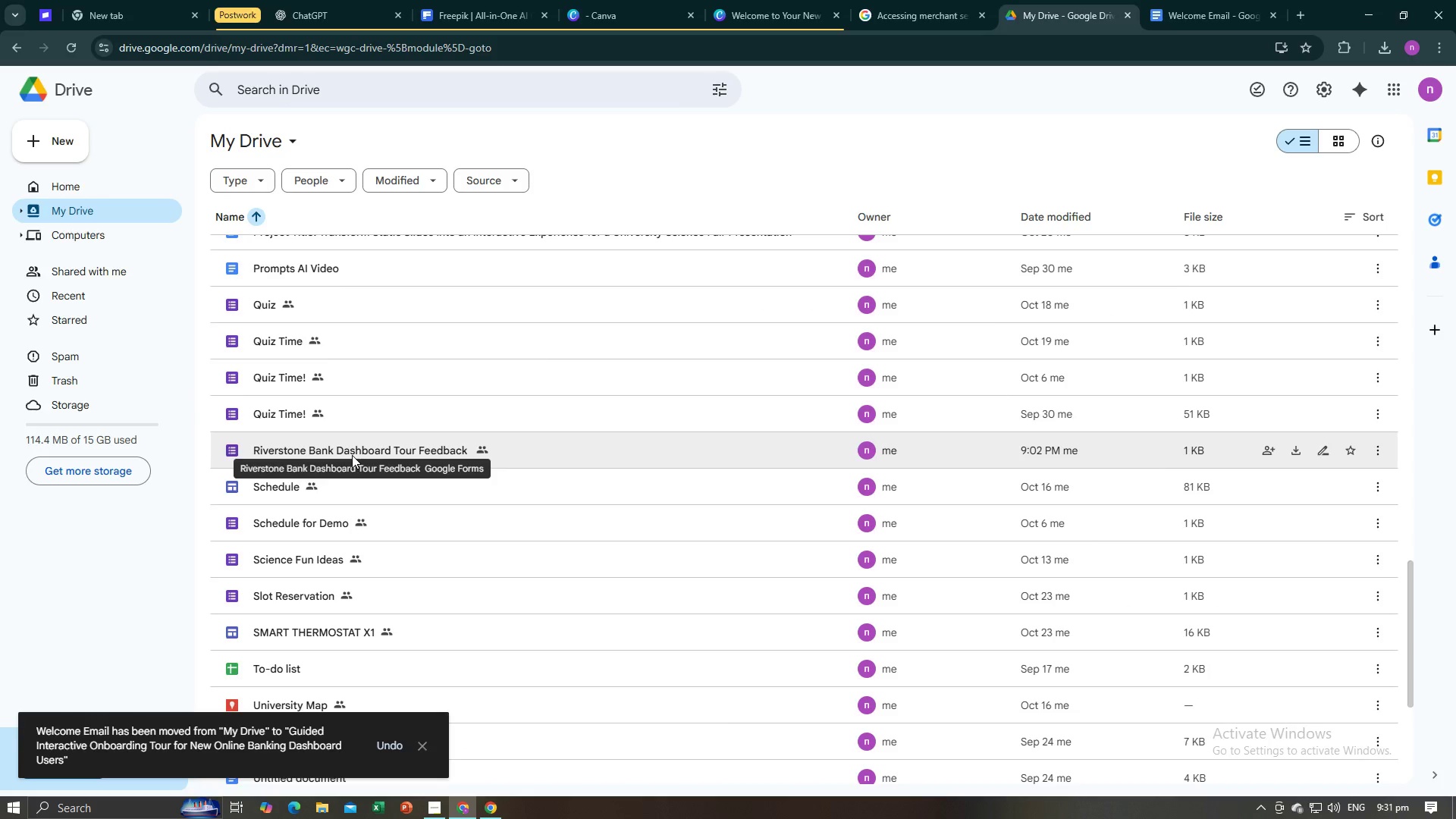 
key(Alt+AltLeft)
 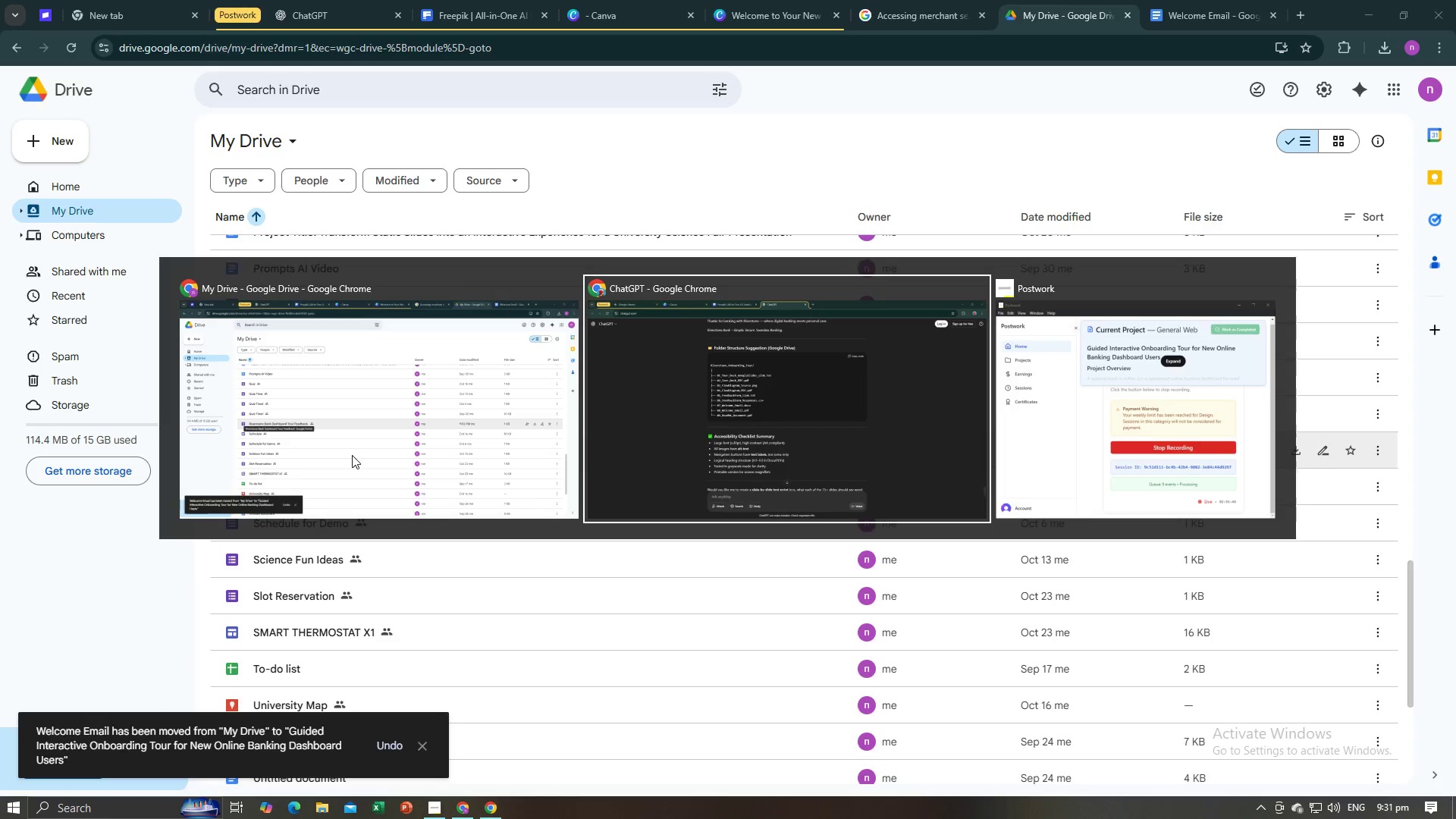 
key(Alt+Tab)
 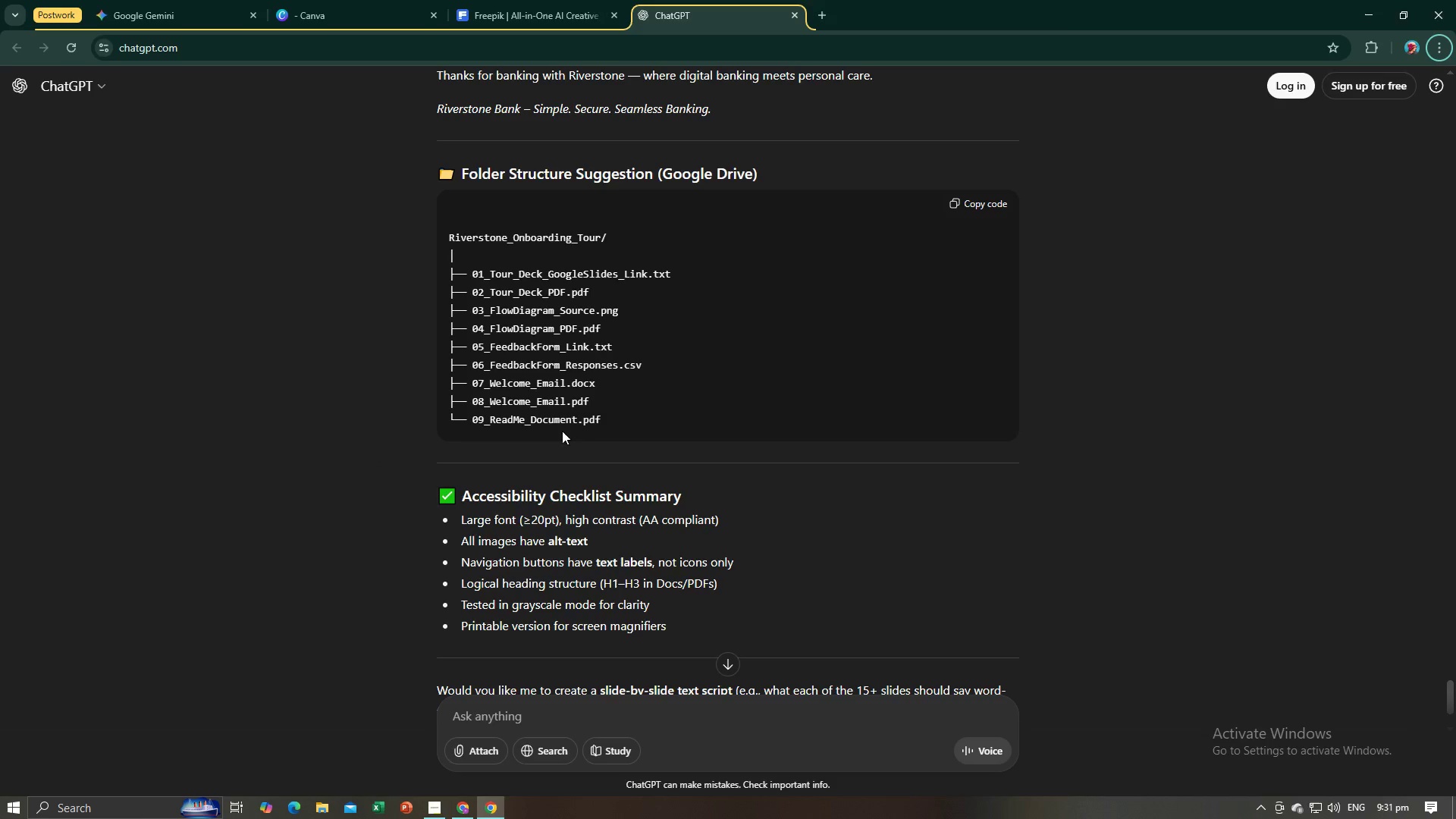 
scroll: coordinate [681, 441], scroll_direction: up, amount: 3.0
 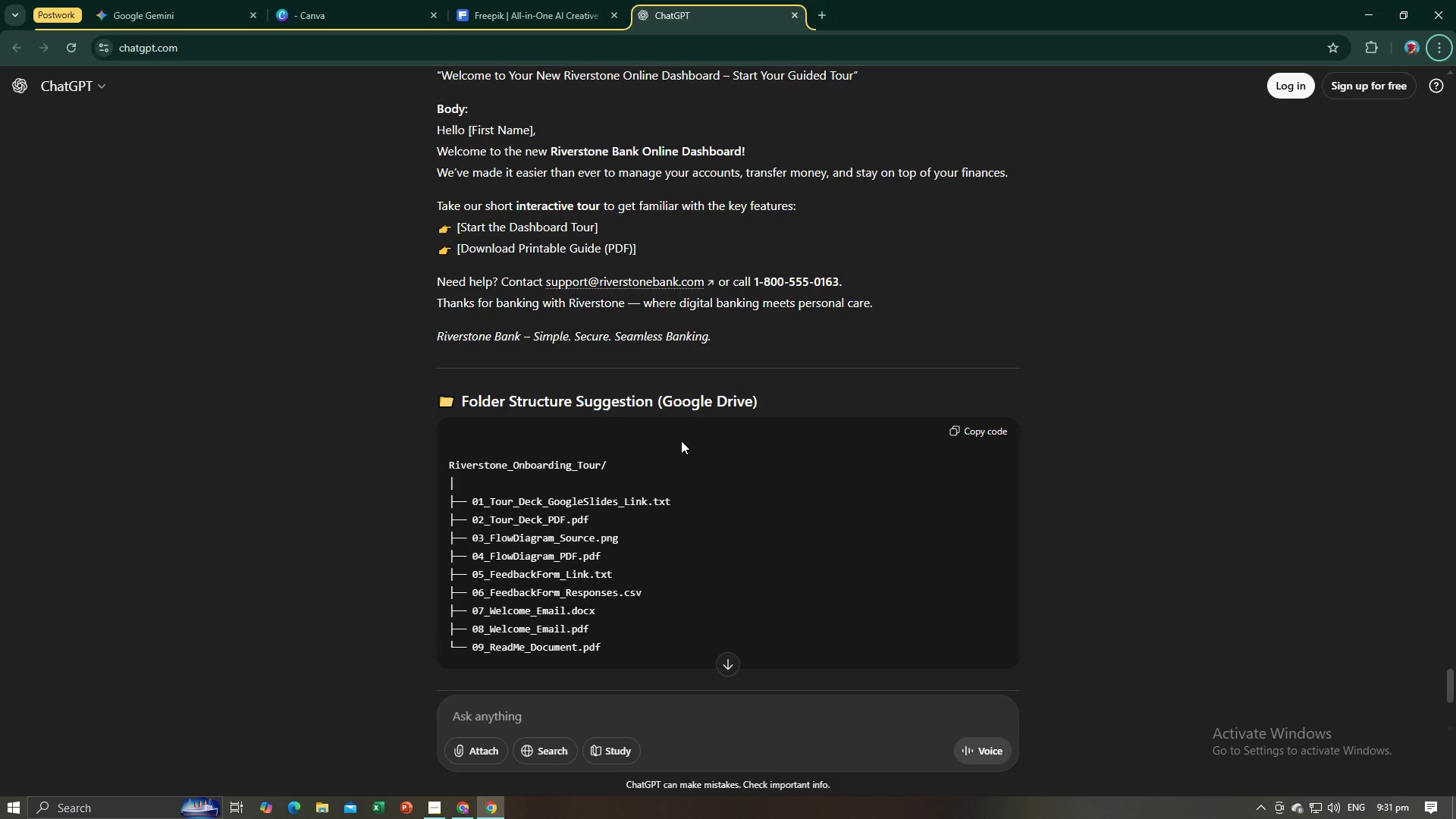 
scroll: coordinate [681, 441], scroll_direction: down, amount: 1.0
 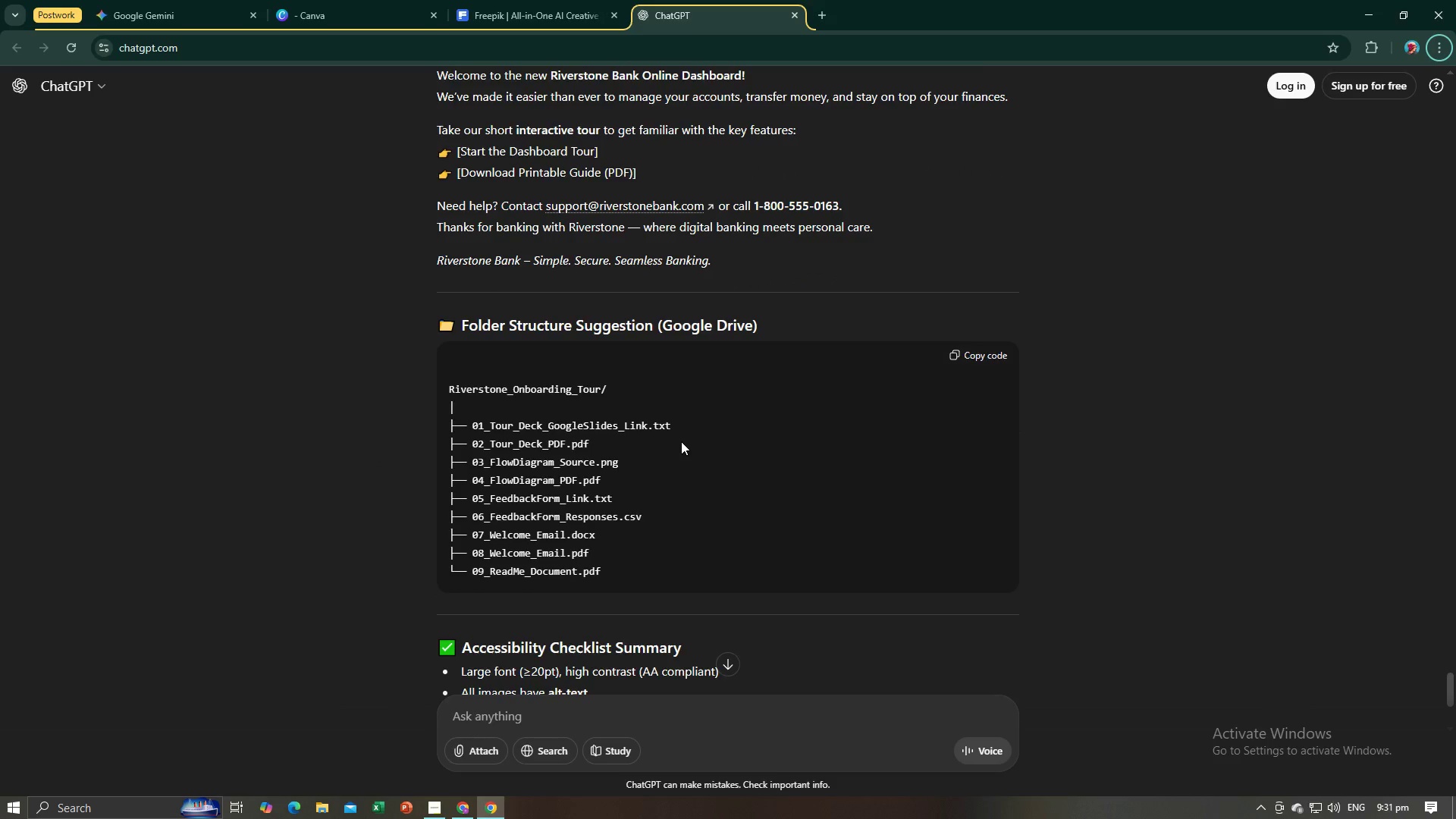 
scroll: coordinate [681, 441], scroll_direction: up, amount: 3.0
 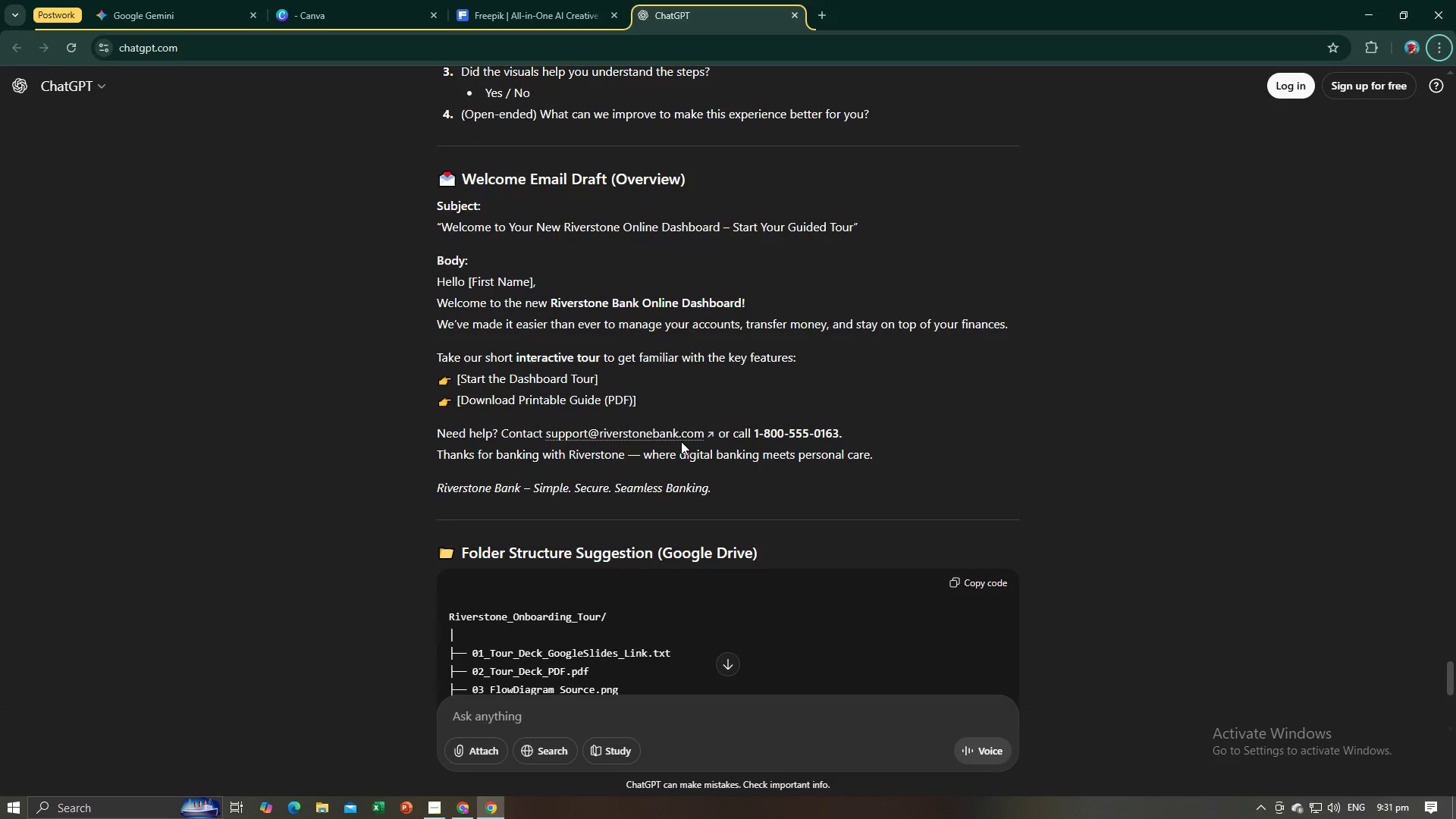 
scroll: coordinate [681, 442], scroll_direction: down, amount: 4.0